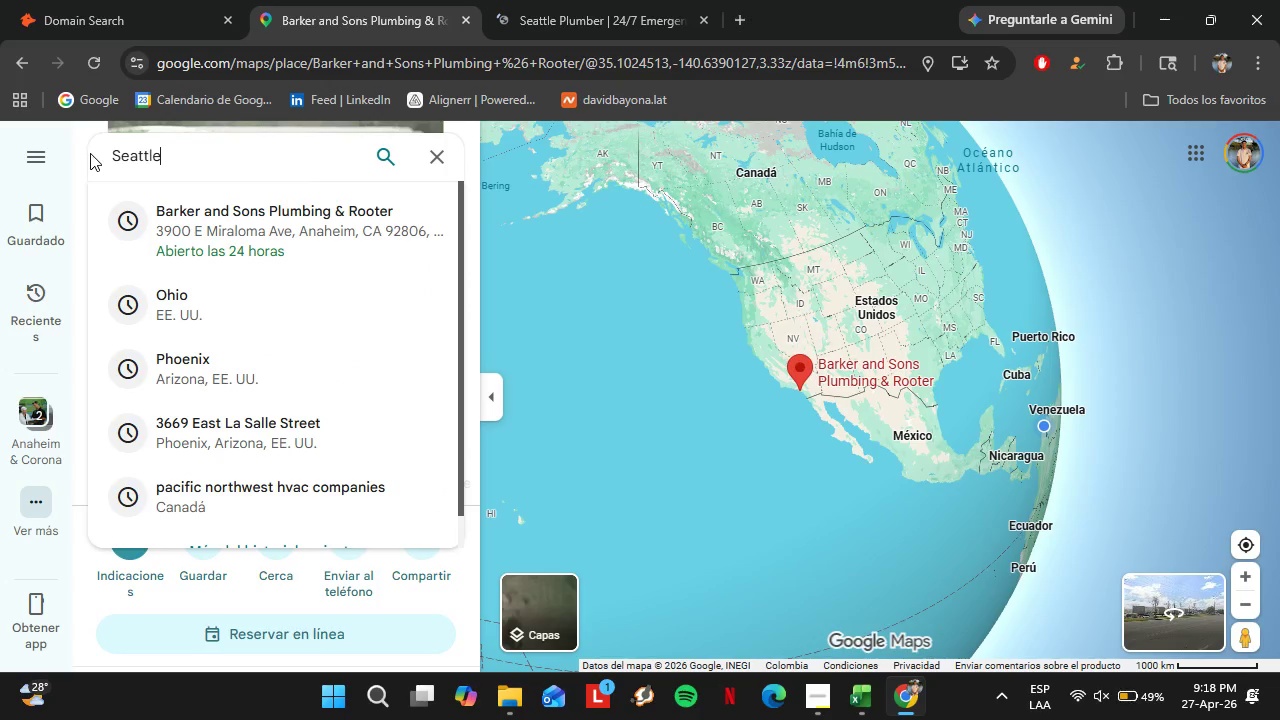 
key(Backspace)
 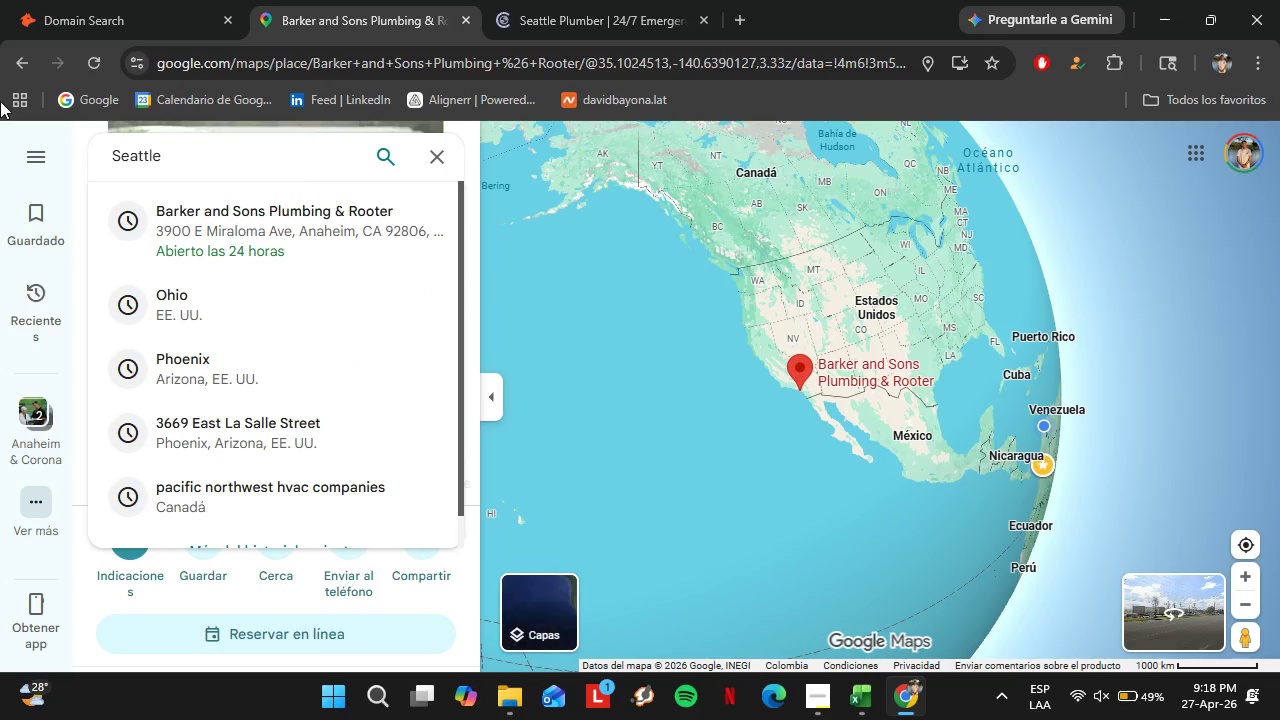 
key(Backspace)
 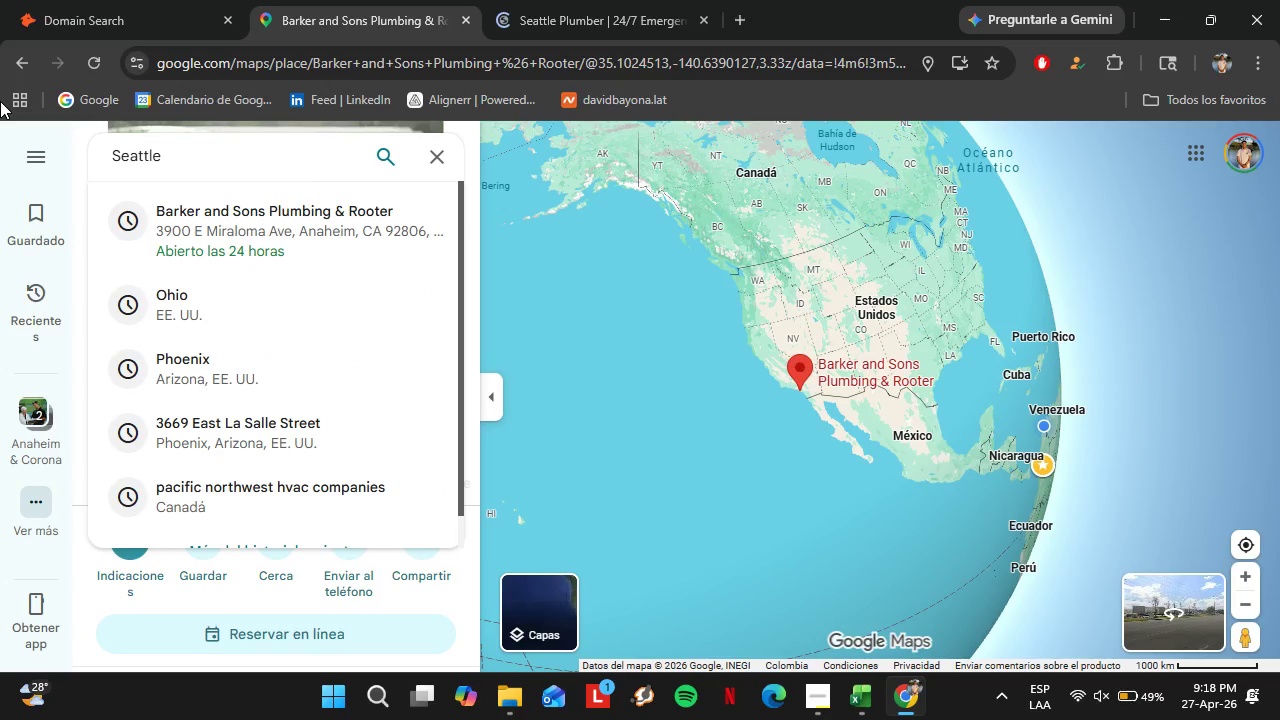 
key(Backspace)
key(Backspace)
key(Backspace)
key(Backspace)
key(Backspace)
key(Backspace)
type(Day And )
key(Backspace)
key(Backspace)
key(Backspace)
key(Backspace)
 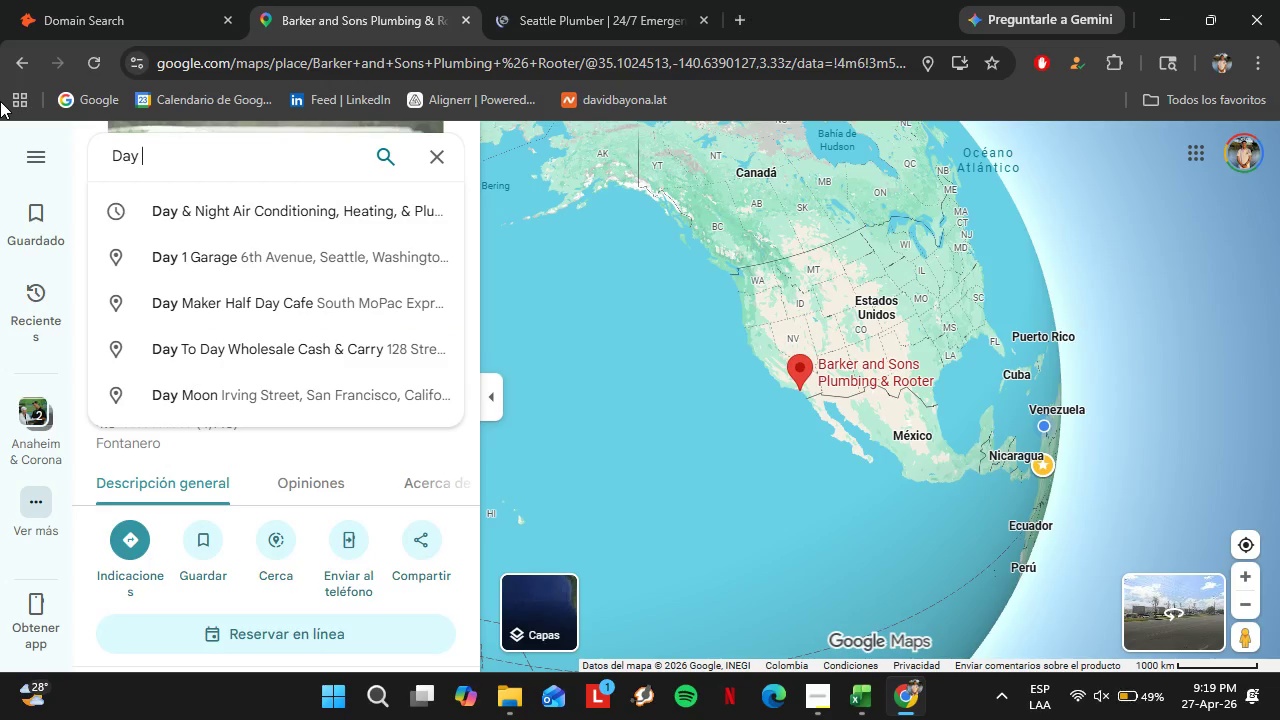 
 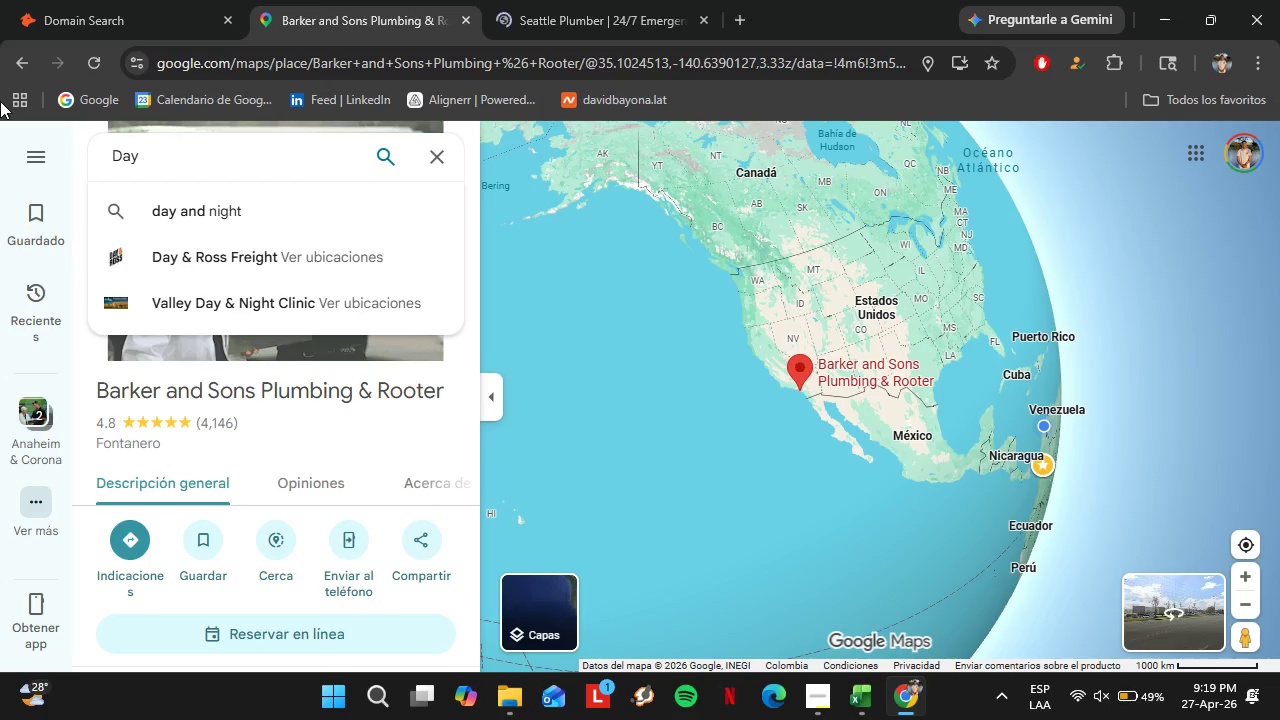 
key(ArrowDown)
 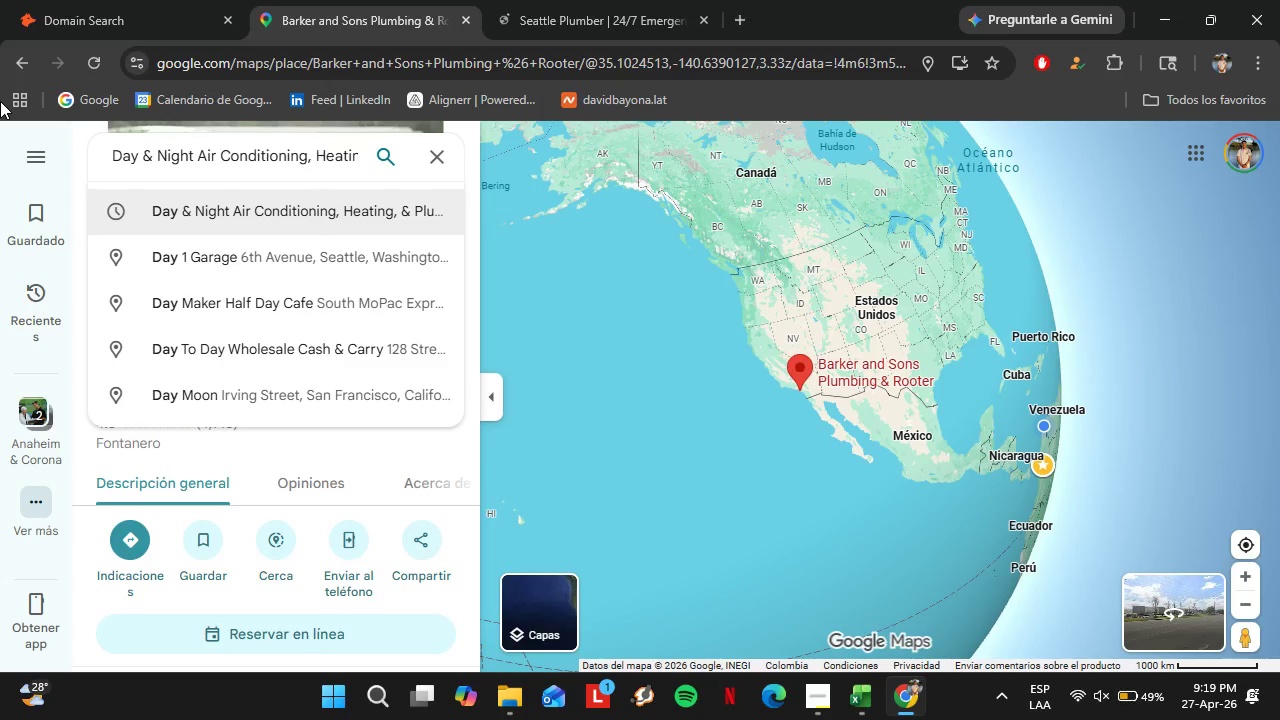 
key(Backspace)
key(Backspace)
key(Backspace)
key(Backspace)
key(Backspace)
key(Backspace)
key(Backspace)
key(Backspace)
key(Backspace)
key(Backspace)
key(Backspace)
key(Backspace)
key(Backspace)
key(Backspace)
key(Backspace)
key(Backspace)
key(Backspace)
key(Backspace)
key(Backspace)
key(Backspace)
key(Backspace)
key(Backspace)
key(Backspace)
key(Backspace)
type(Wha)
key(Backspace)
key(Backspace)
type(ashington)
 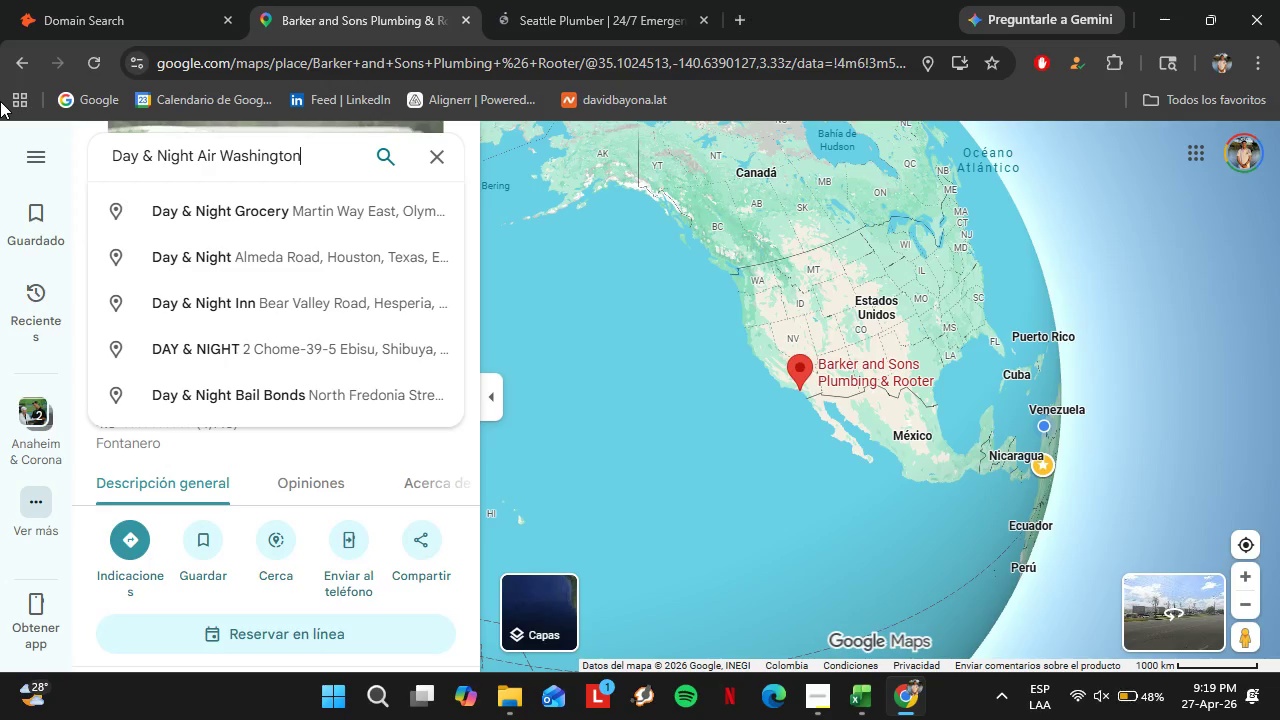 
key(Enter)
 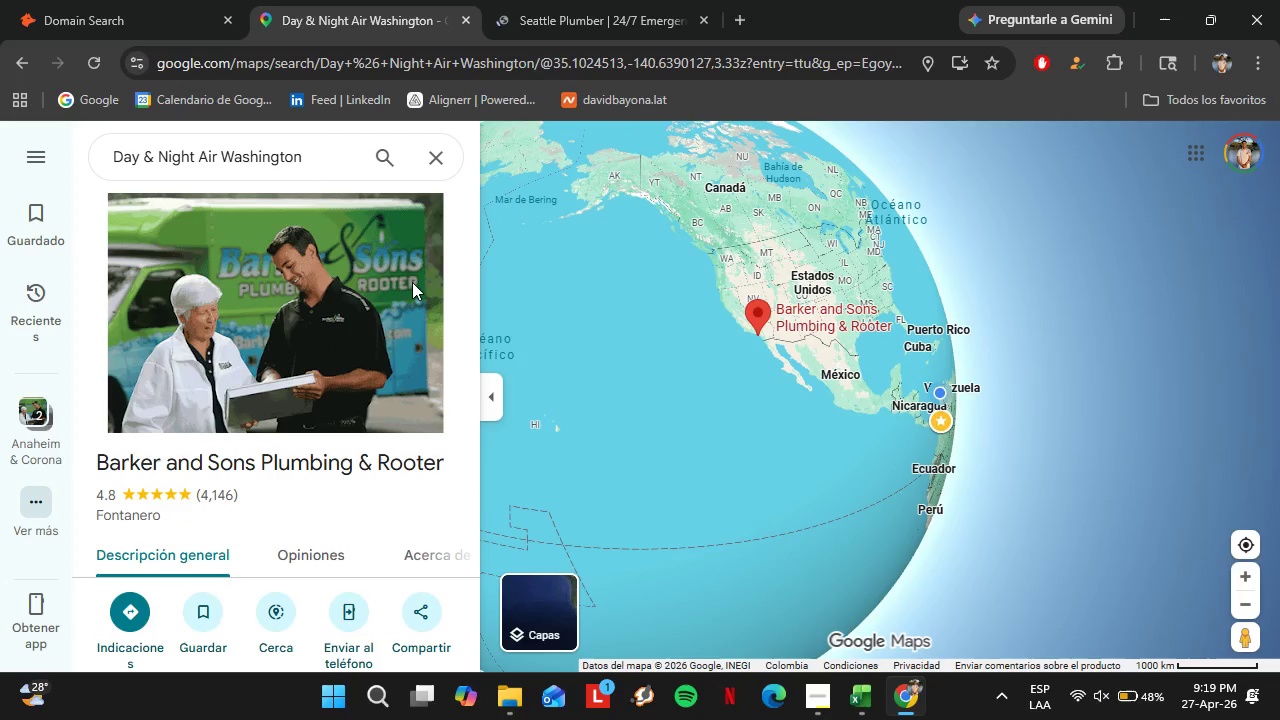 
left_click([311, 151])
 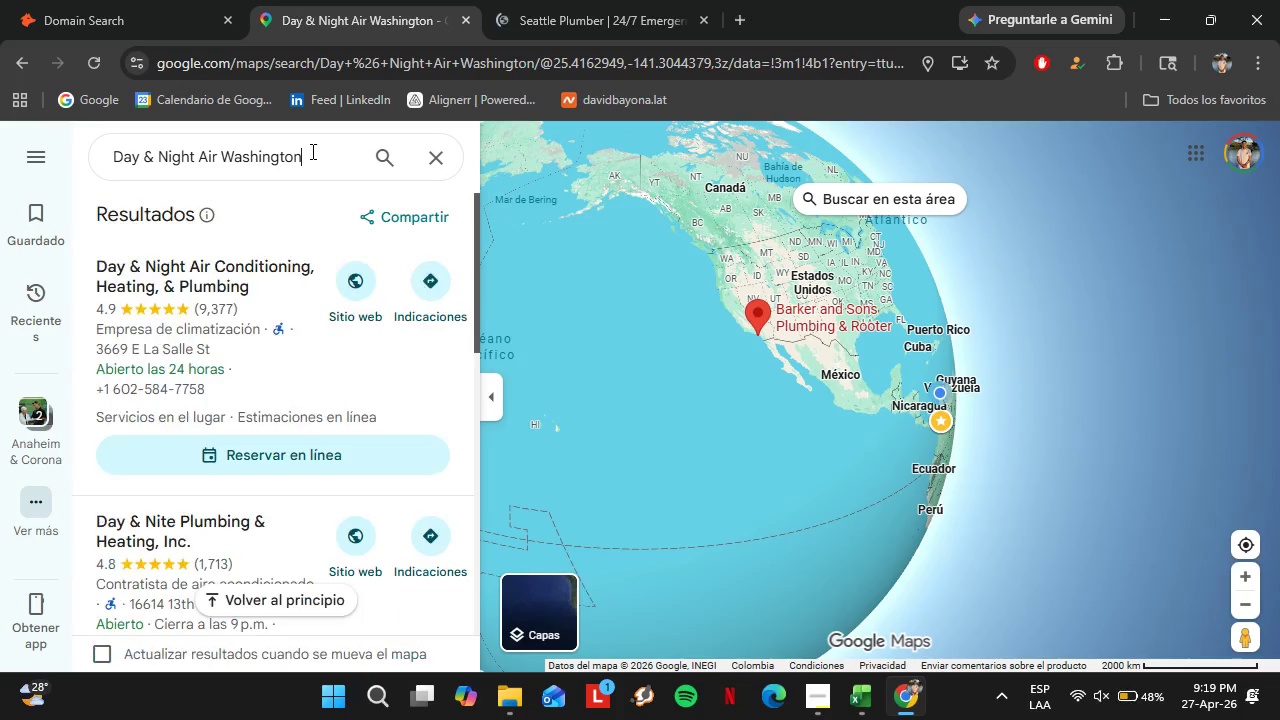 
key(Enter)
 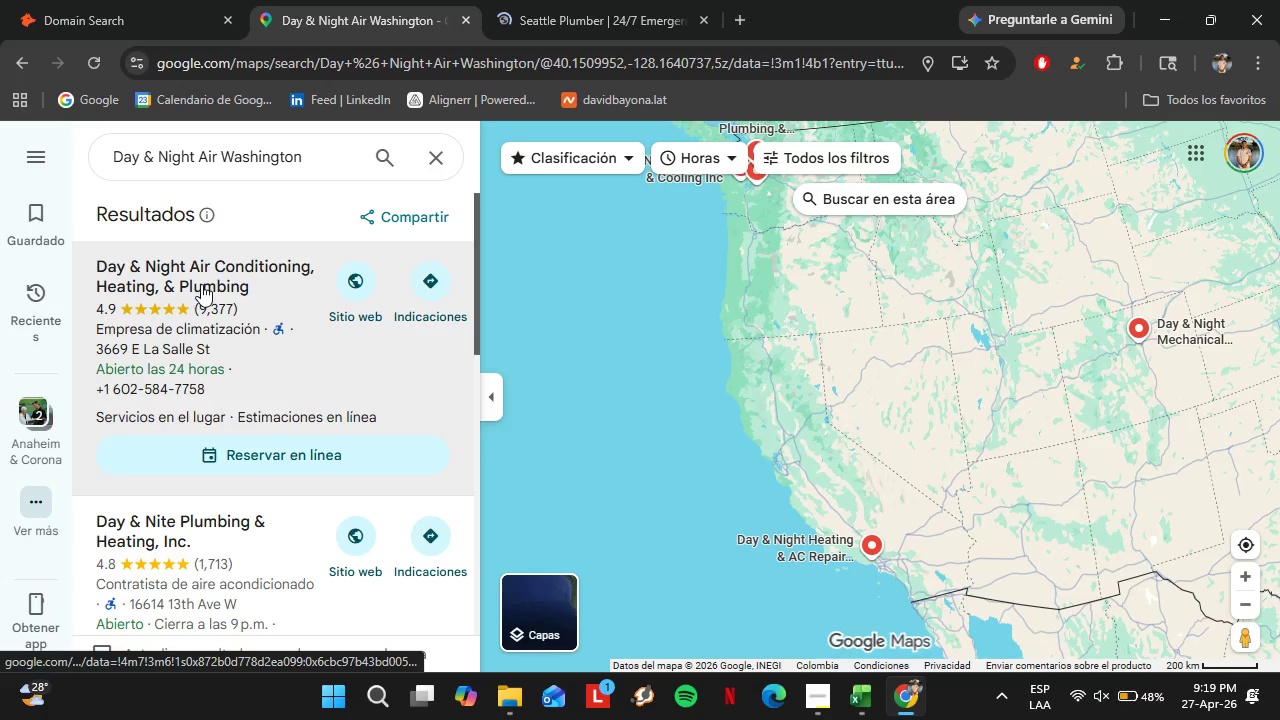 
left_click_drag(start_coordinate=[803, 256], to_coordinate=[800, 452])
 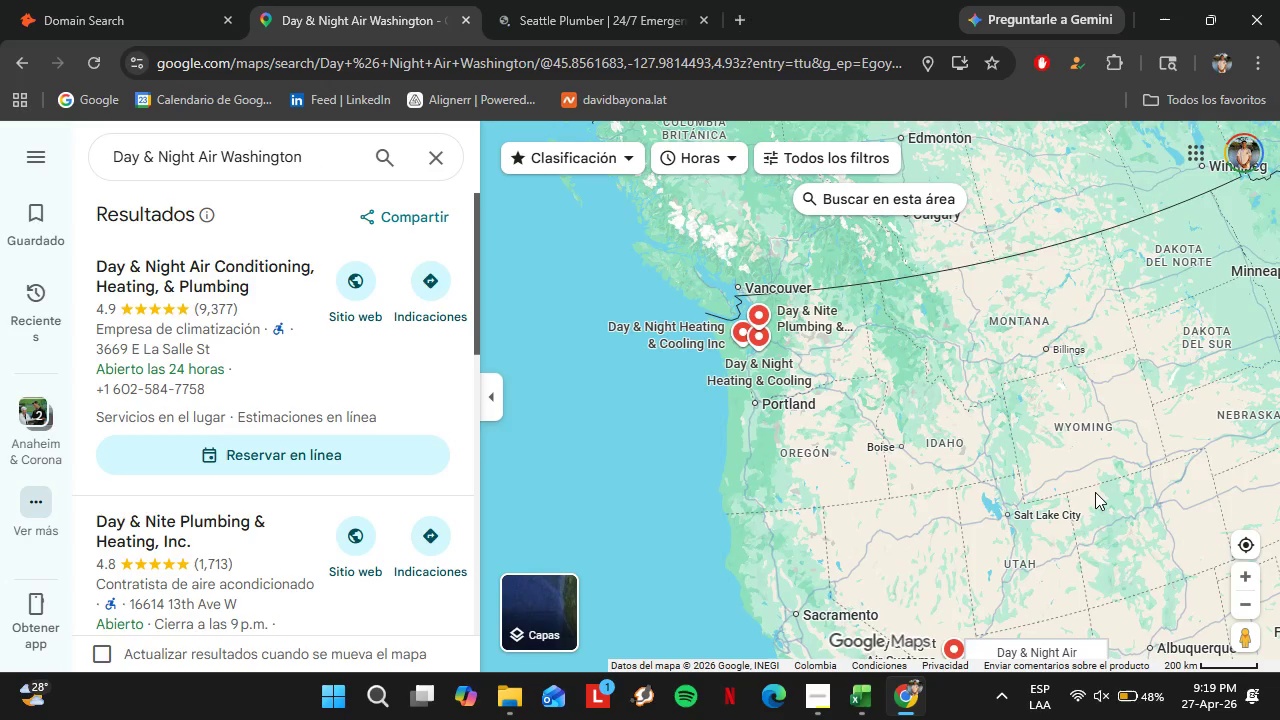 
left_click_drag(start_coordinate=[874, 431], to_coordinate=[1054, 566])
 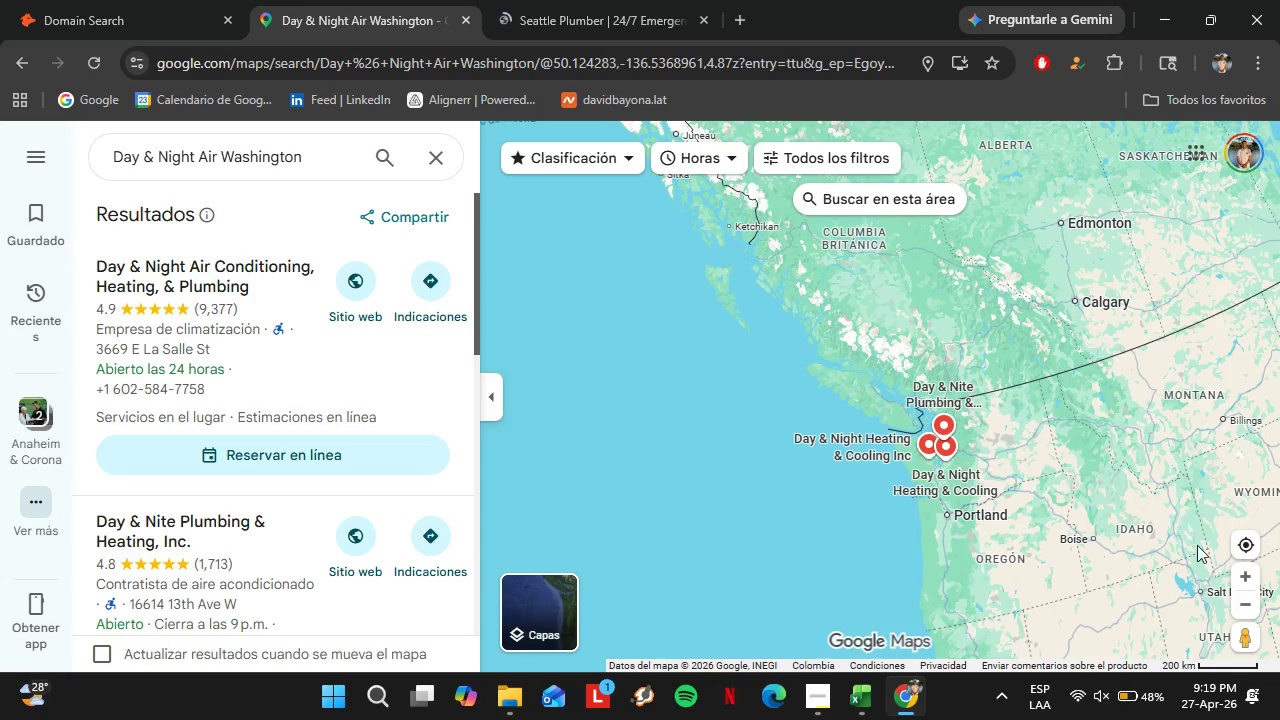 
mouse_move([957, 495])
 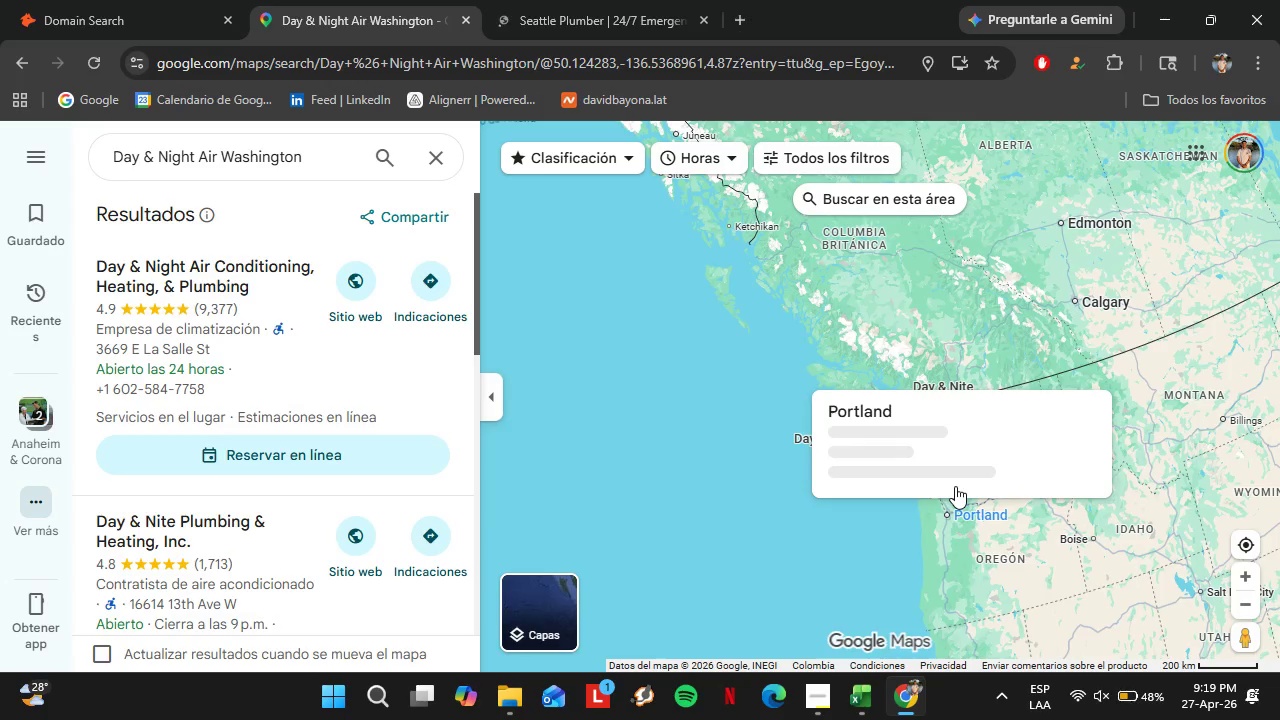 
mouse_move([936, 500])
 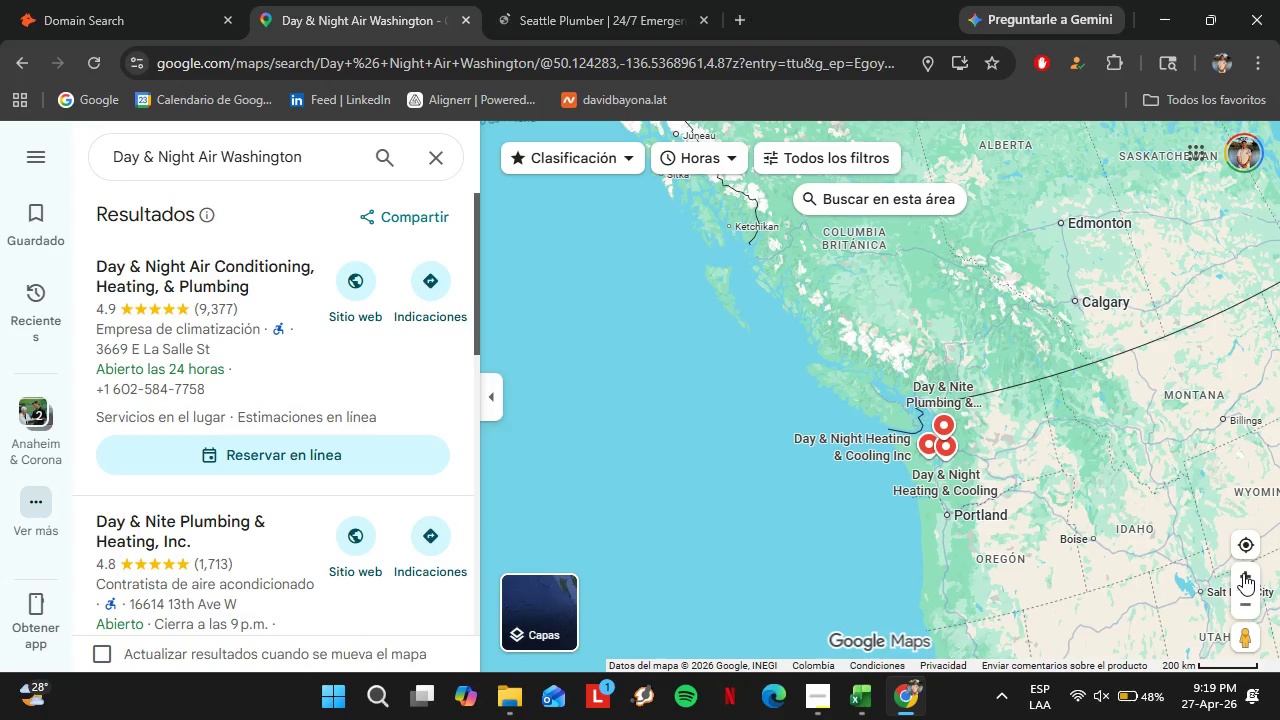 
double_click([1246, 580])
 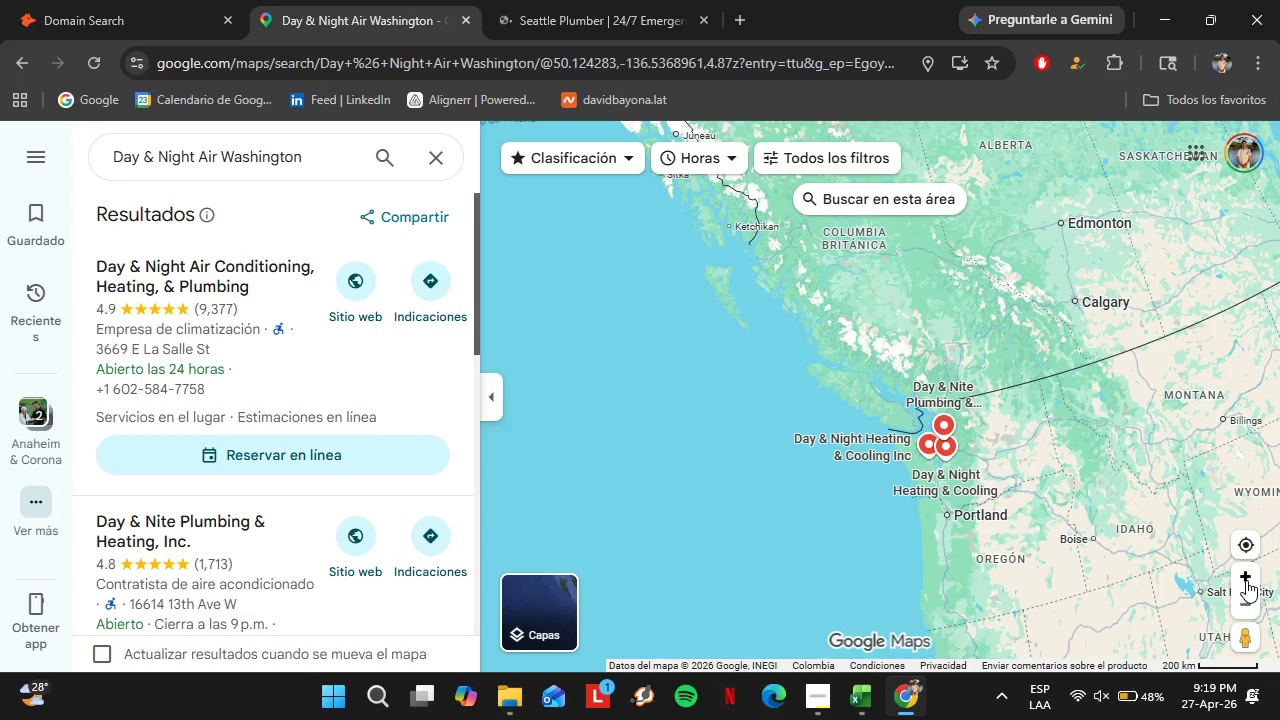 
left_click_drag(start_coordinate=[1141, 506], to_coordinate=[907, 224])
 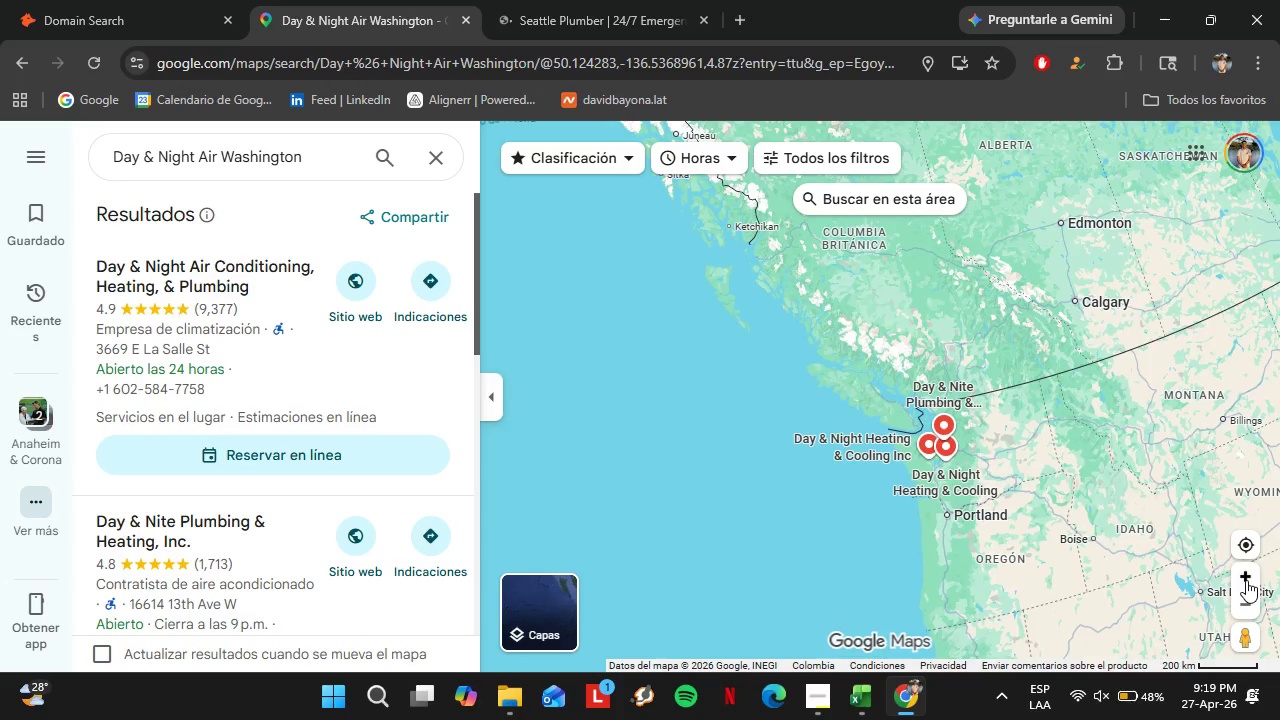 
left_click_drag(start_coordinate=[947, 424], to_coordinate=[923, 320])
 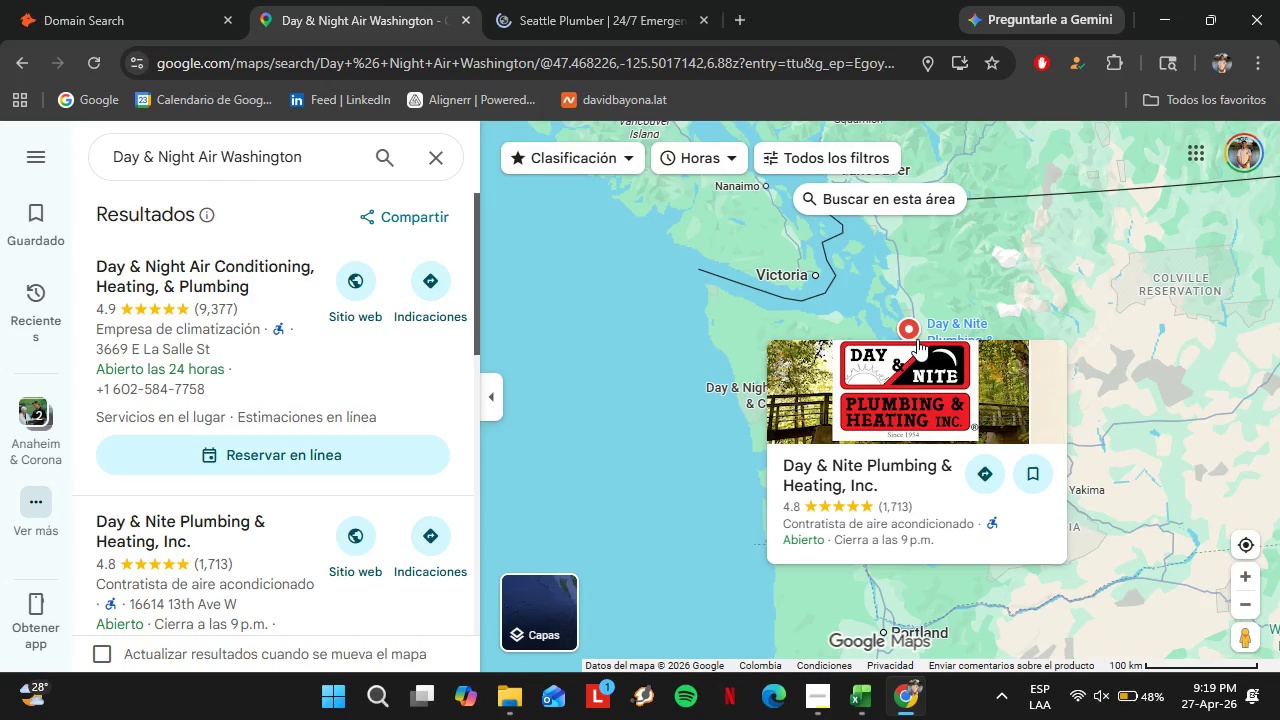 
left_click([915, 315])
 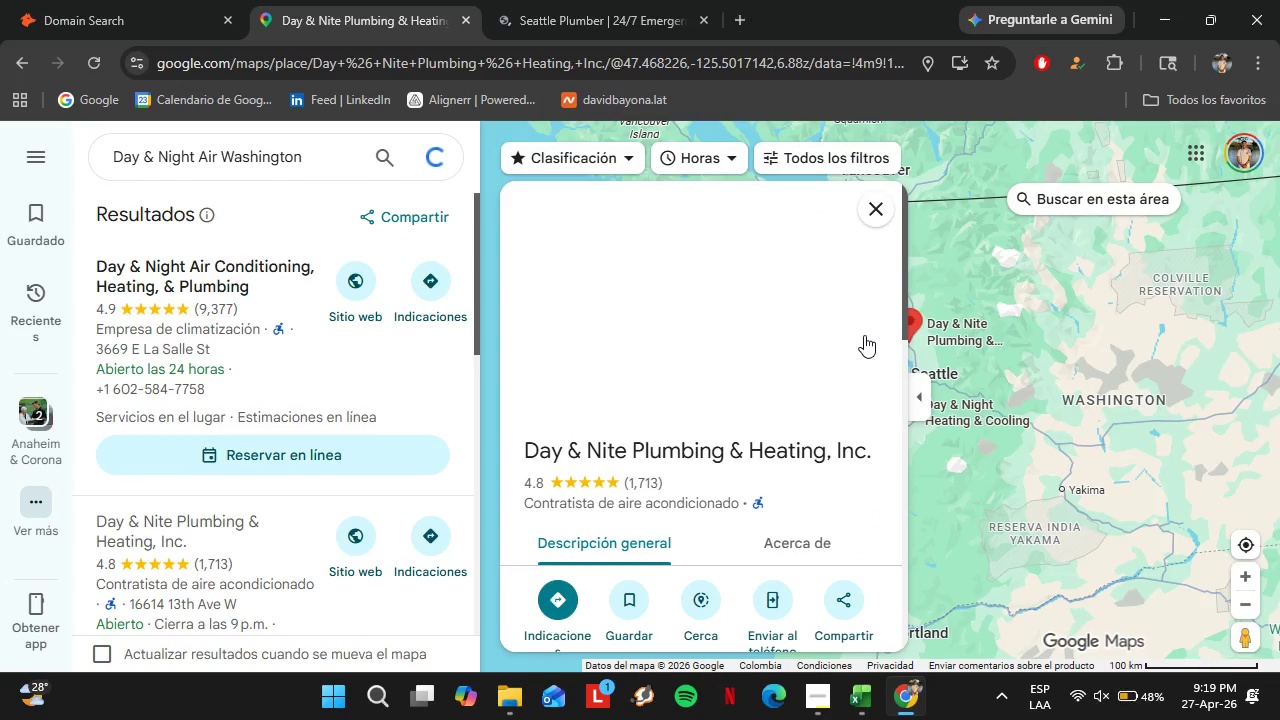 
scroll: coordinate [765, 368], scroll_direction: down, amount: 4.0
 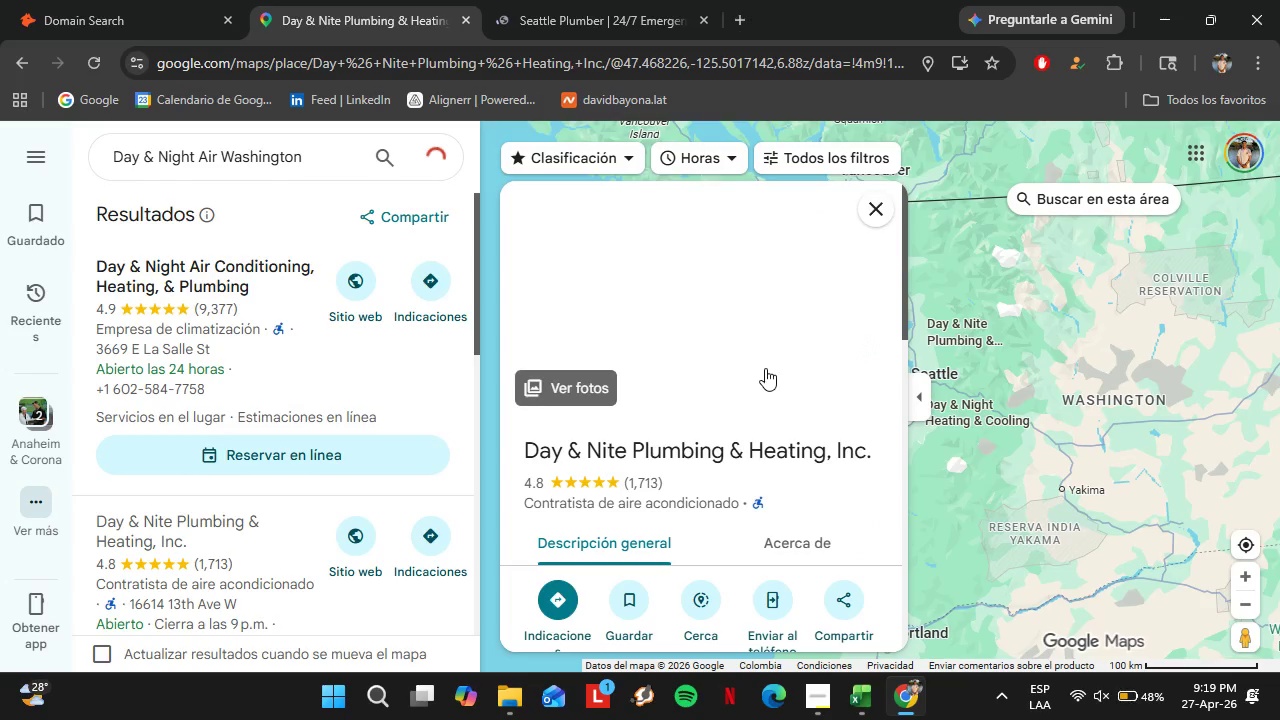 
mouse_move([763, 377])
 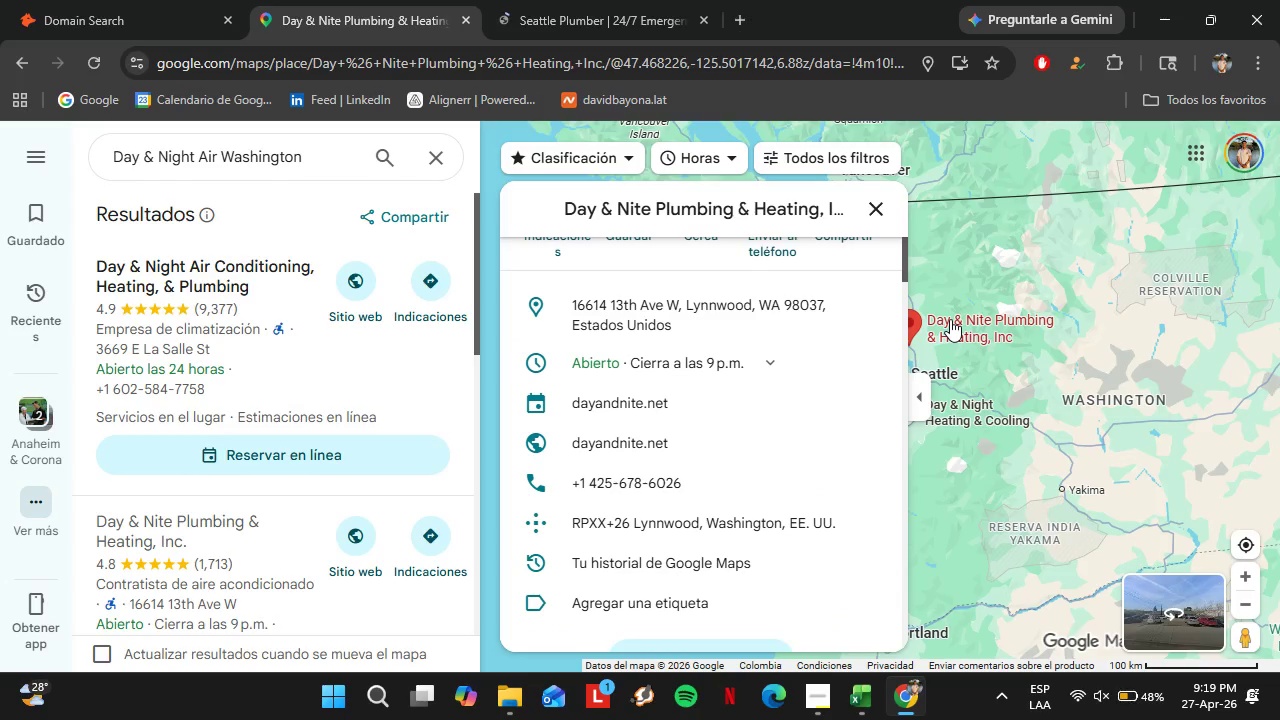 
left_click_drag(start_coordinate=[967, 327], to_coordinate=[1103, 259])
 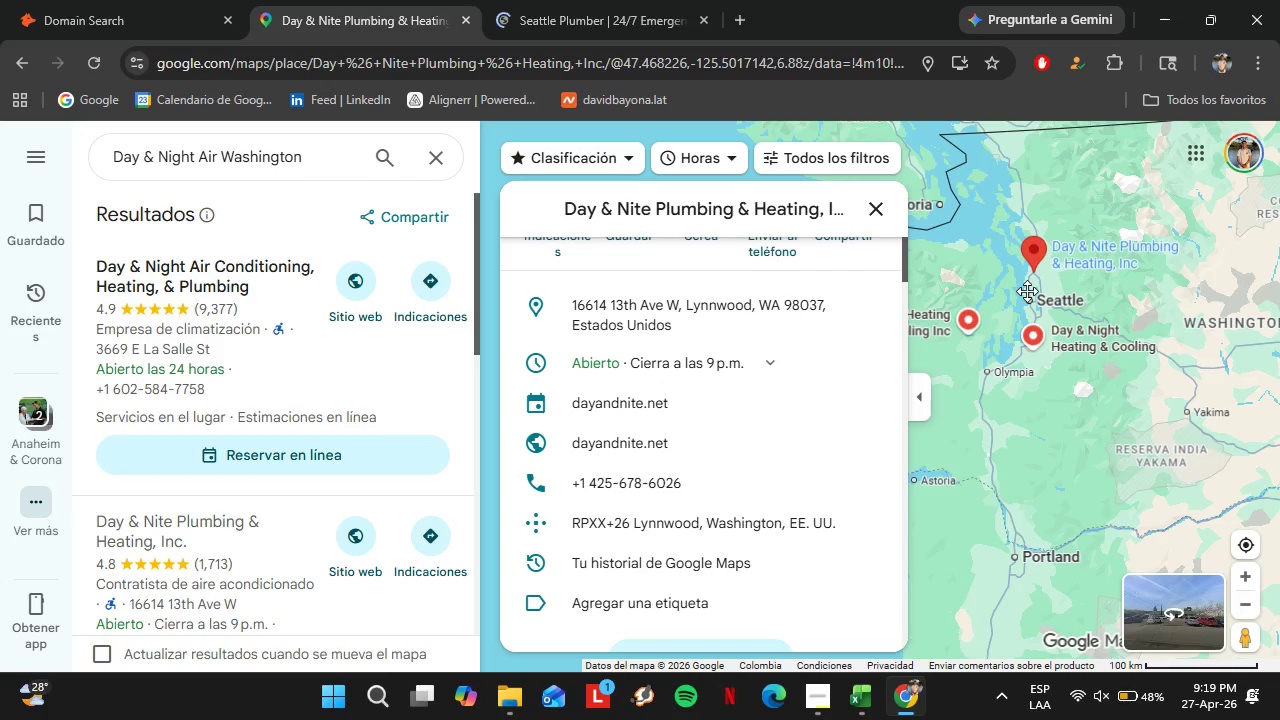 
left_click([1048, 343])
 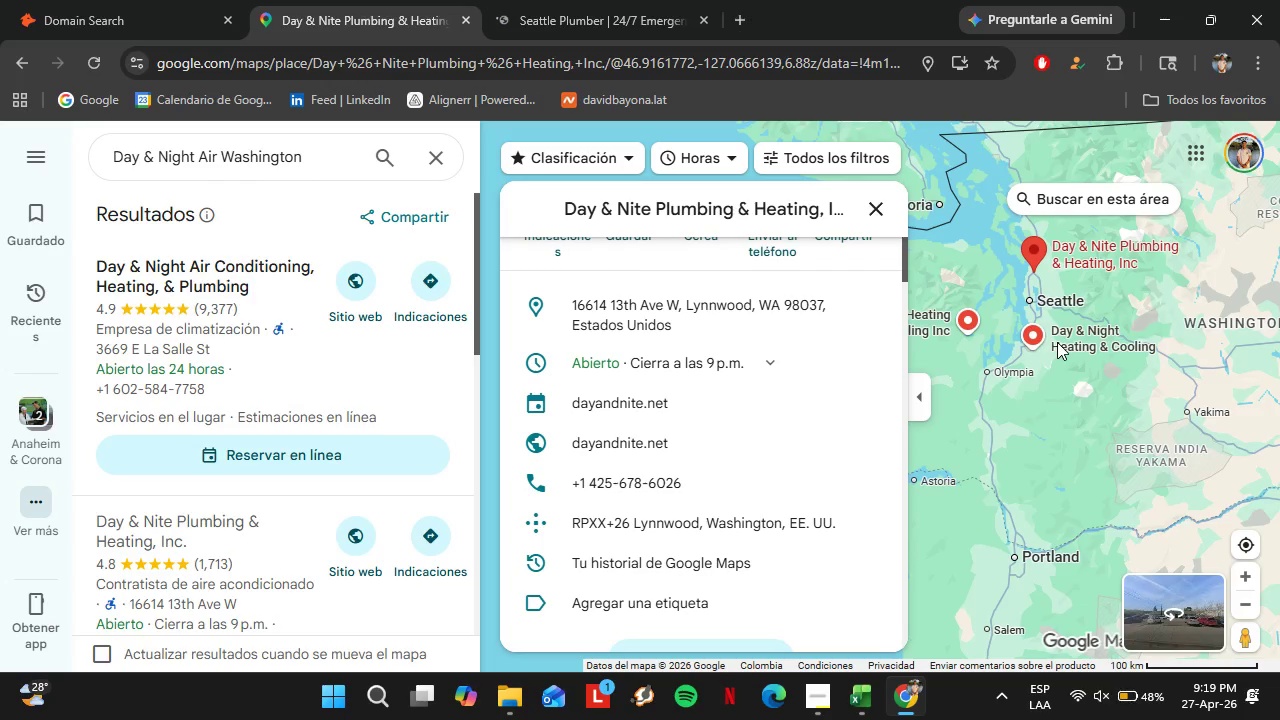 
left_click([1065, 341])
 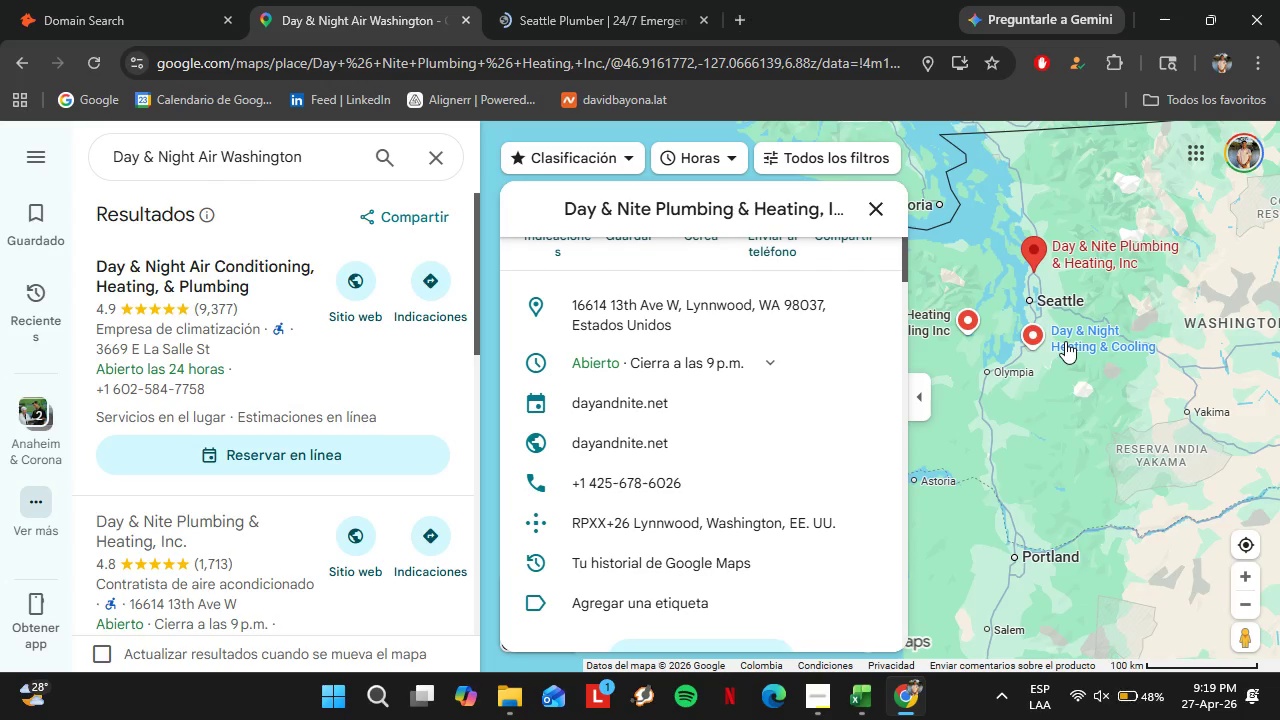 
scroll: coordinate [731, 399], scroll_direction: down, amount: 5.0
 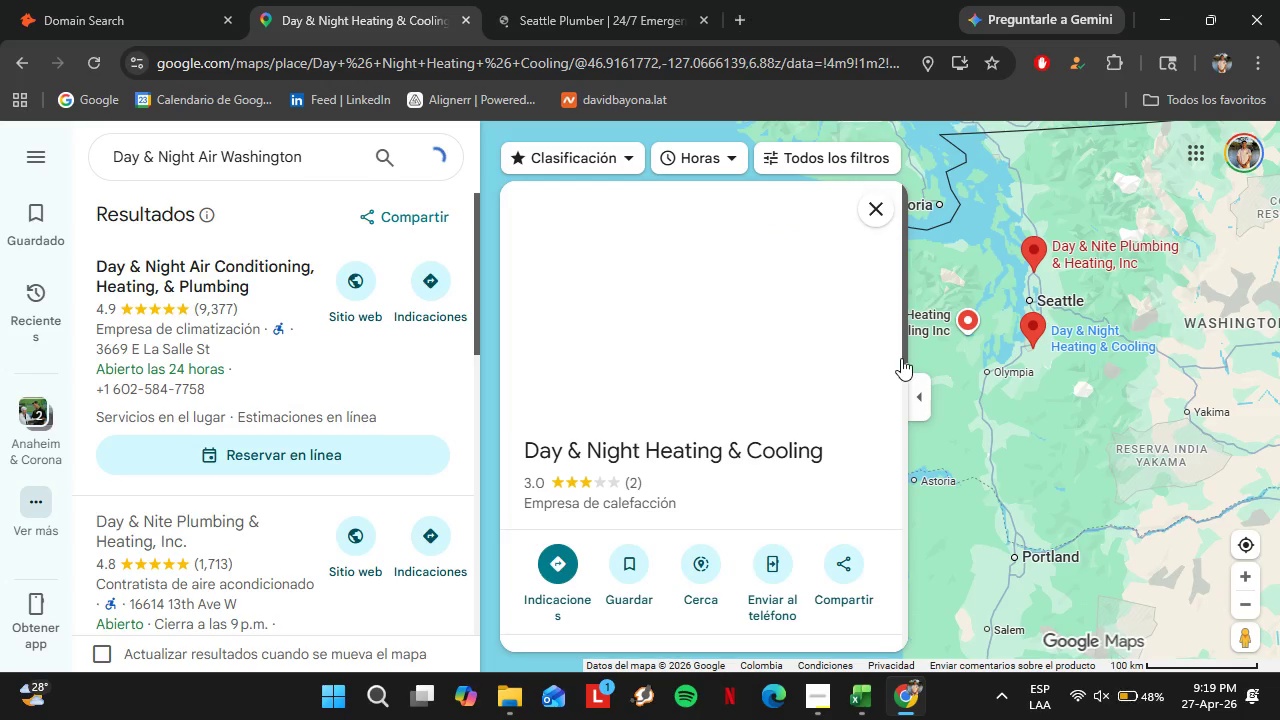 
scroll: coordinate [731, 399], scroll_direction: up, amount: 3.0
 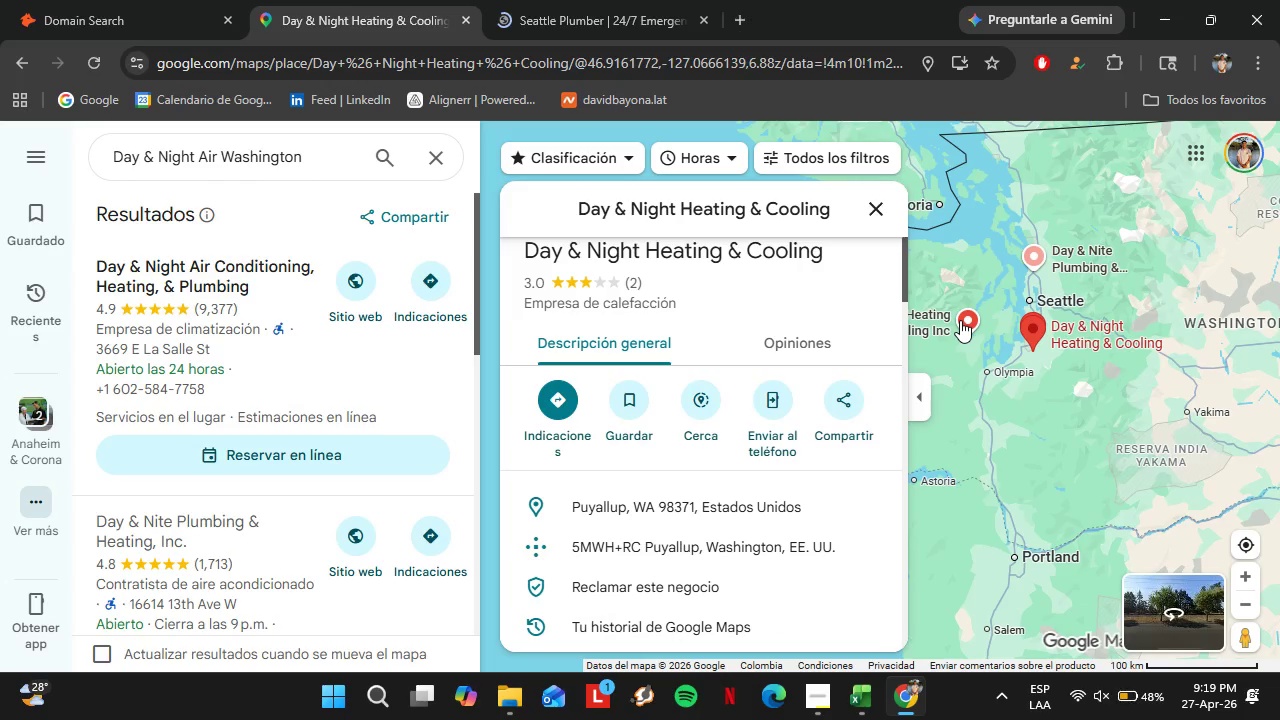 
left_click([969, 325])
 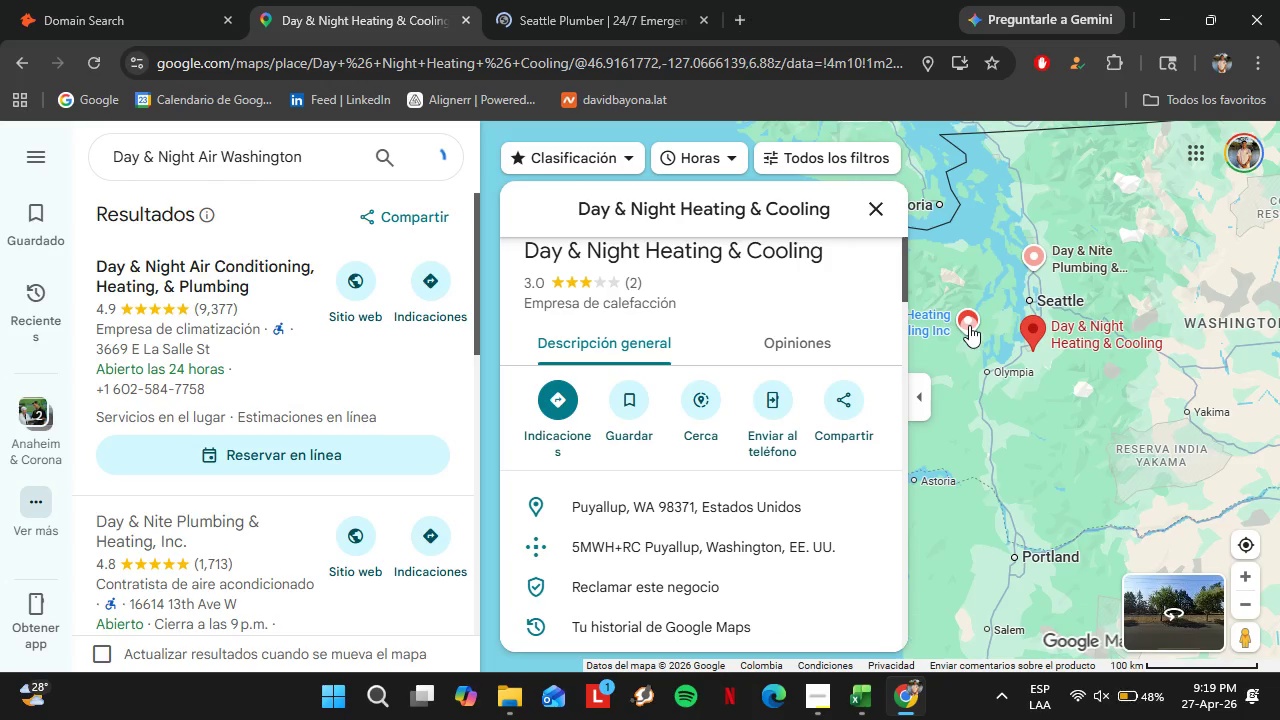 
scroll: coordinate [700, 401], scroll_direction: down, amount: 3.0
 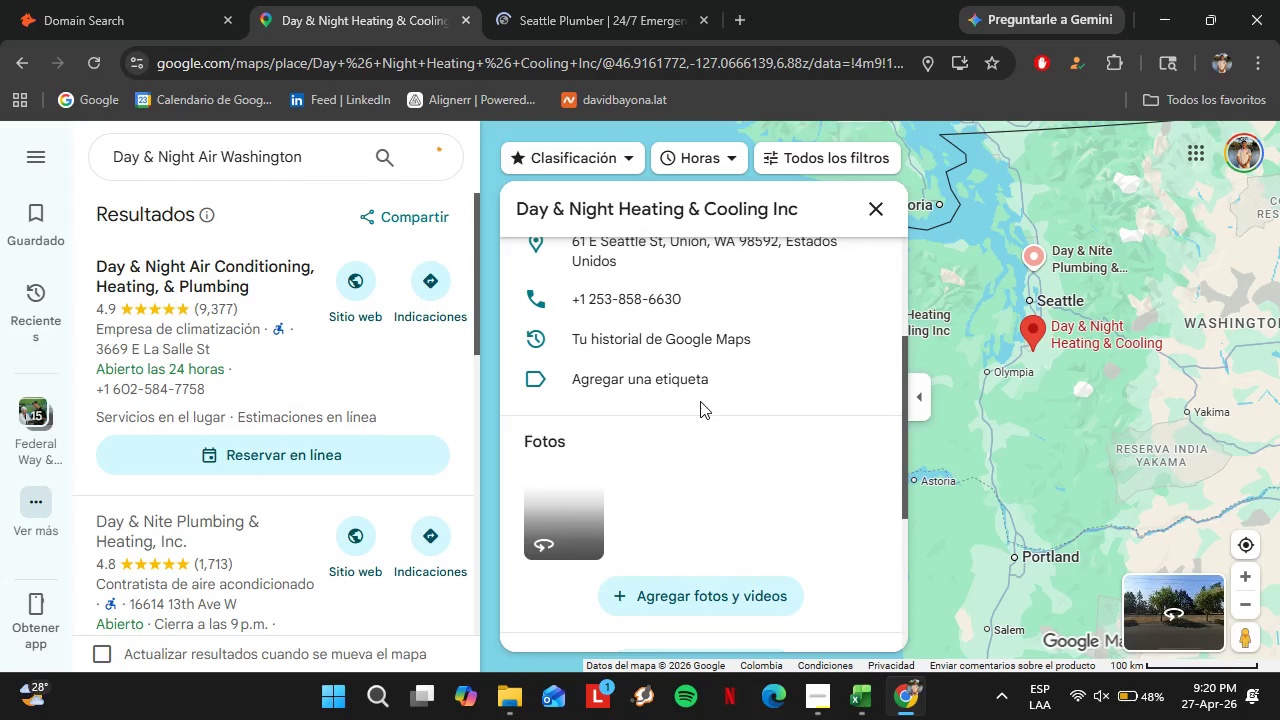 
scroll: coordinate [700, 401], scroll_direction: up, amount: 2.0
 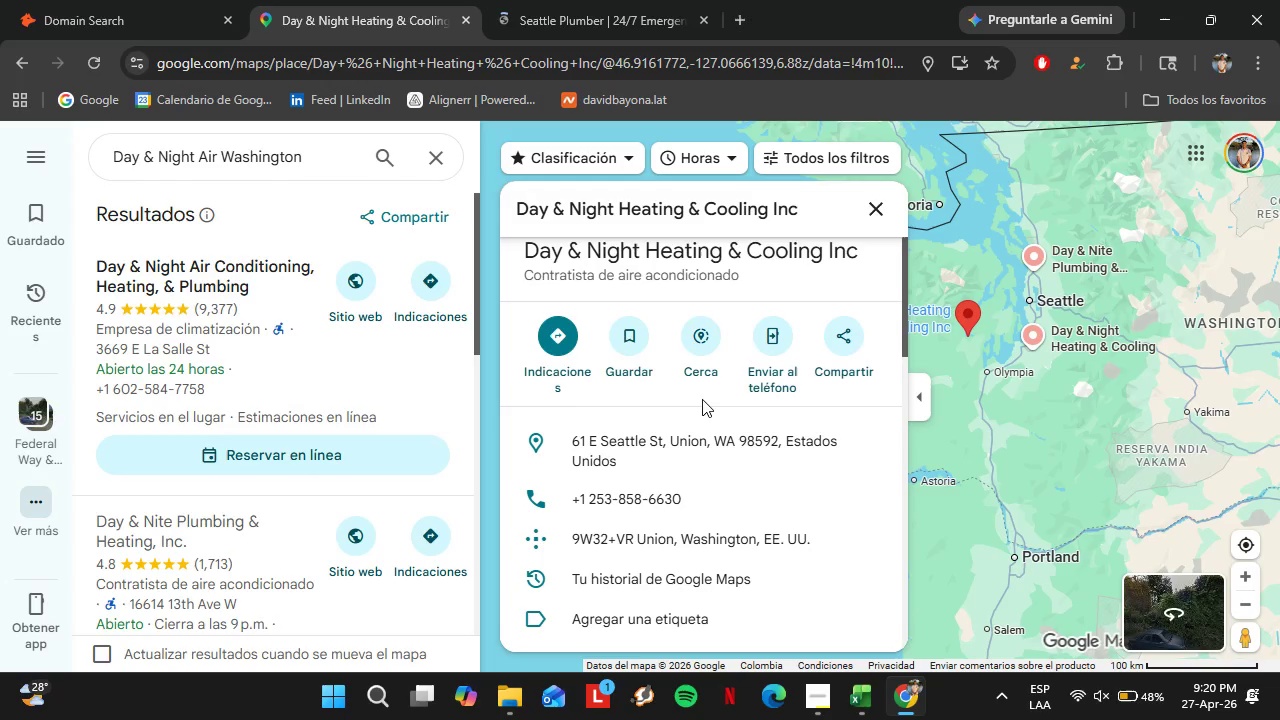 
left_click_drag(start_coordinate=[1054, 399], to_coordinate=[1018, 365])
 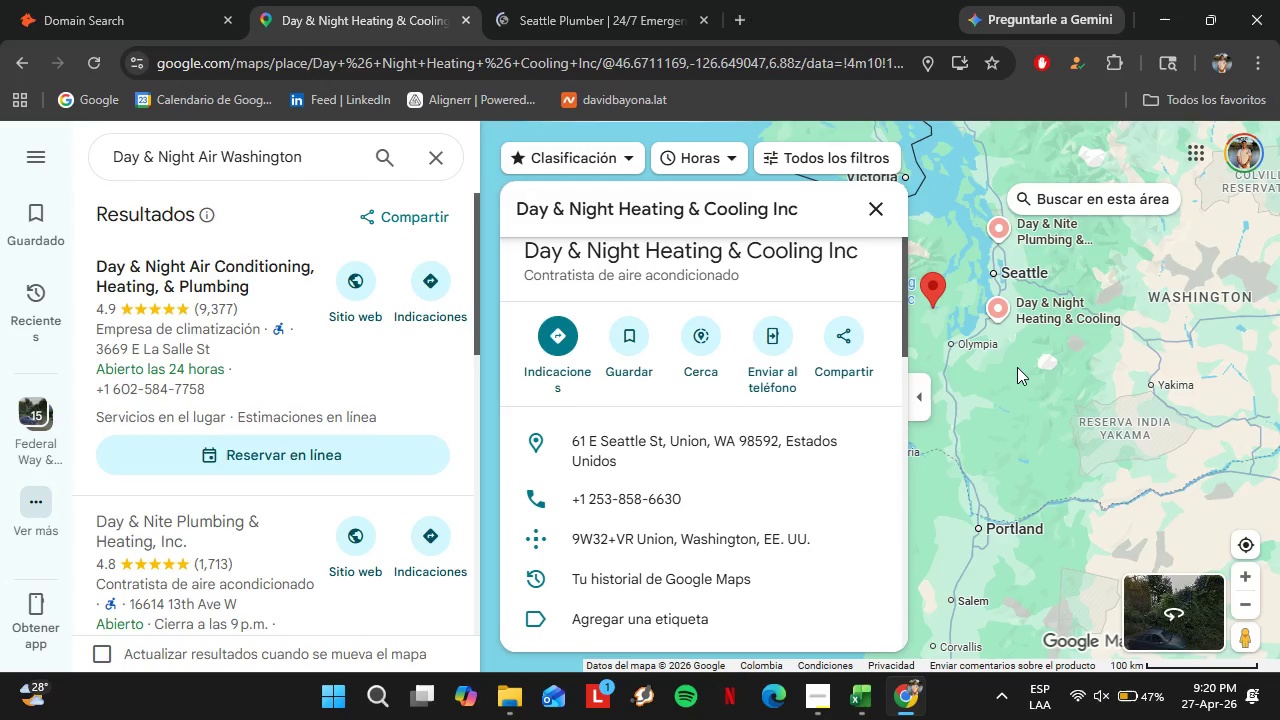 
left_click_drag(start_coordinate=[989, 443], to_coordinate=[990, 374])
 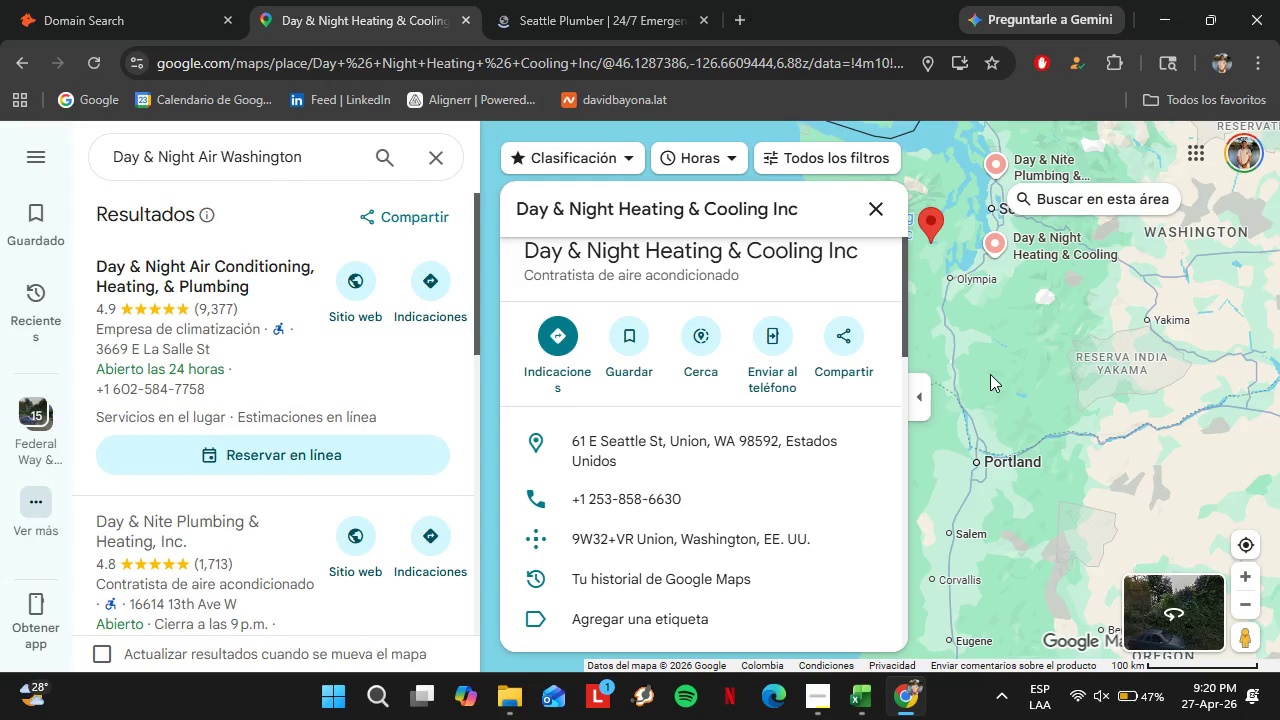 
wait(7.92)
 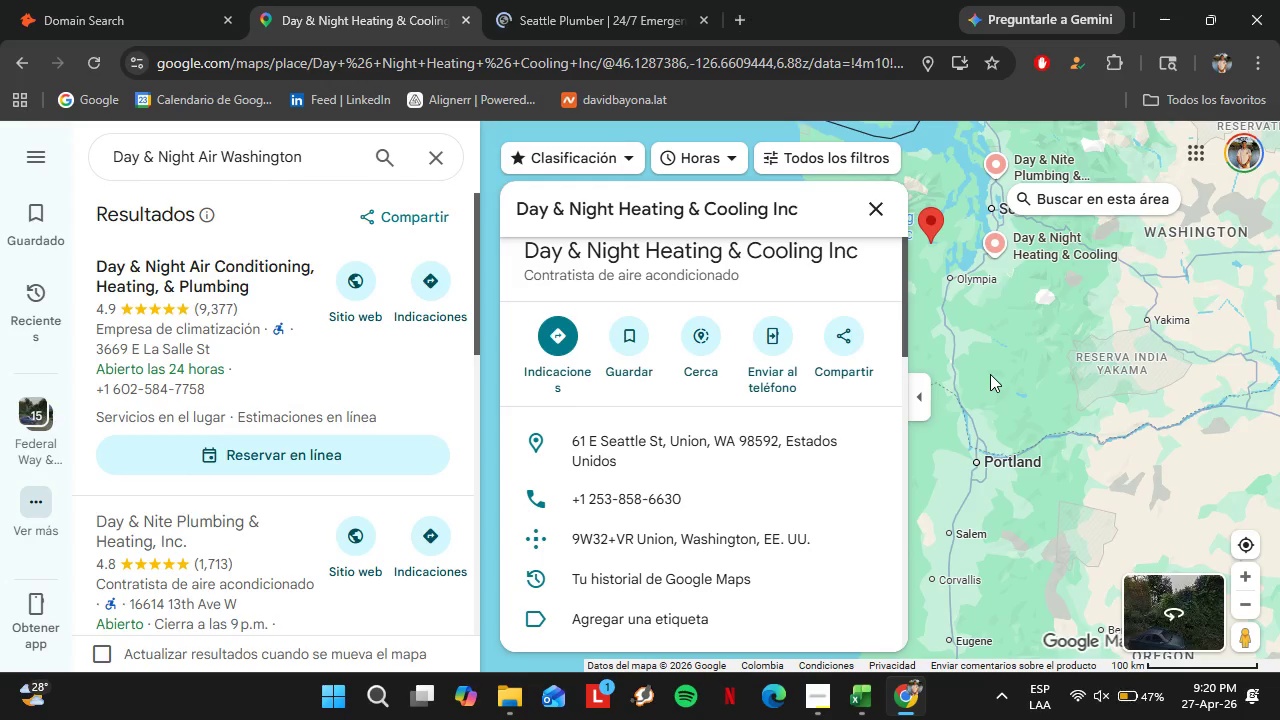 
right_click([990, 374])
 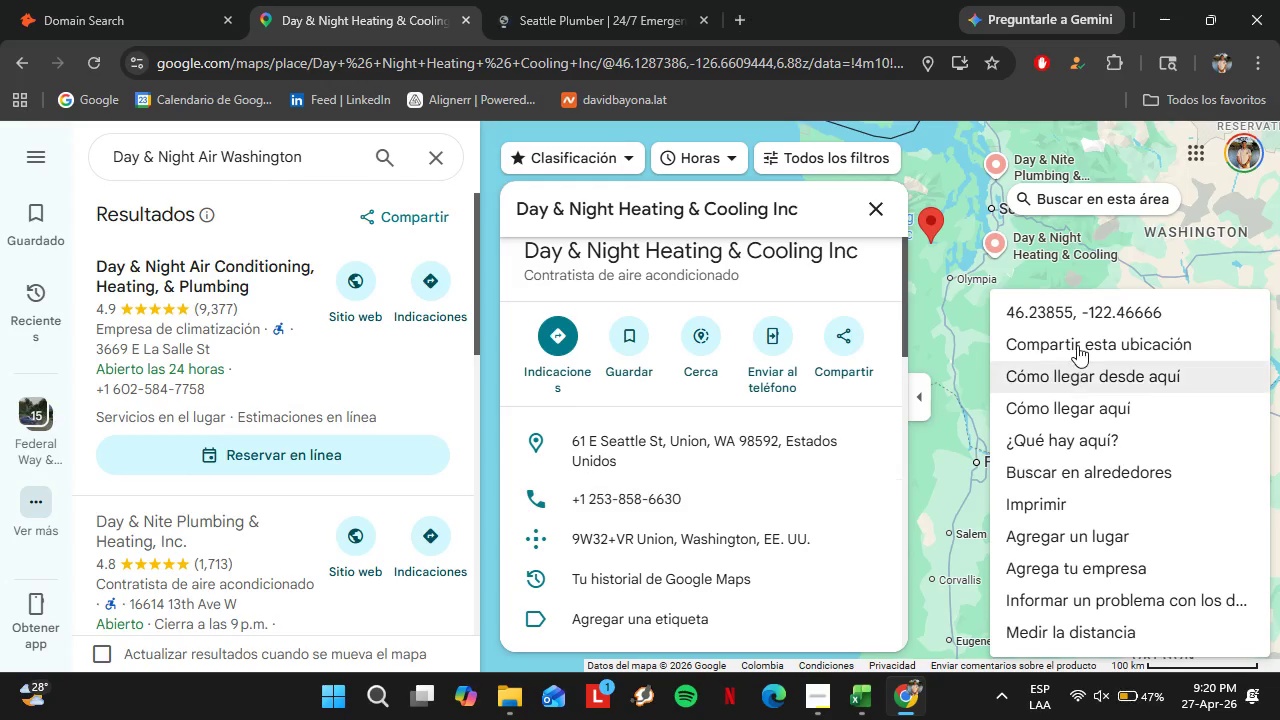 
left_click([923, 324])
 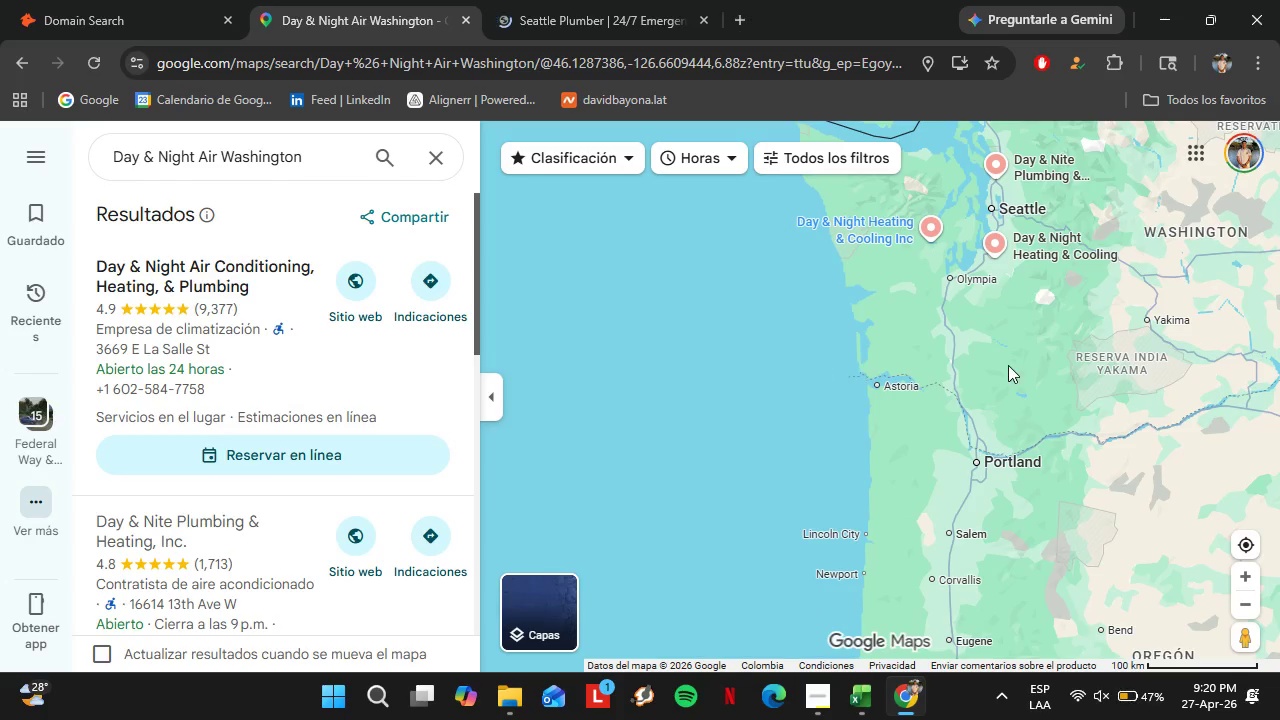 
left_click_drag(start_coordinate=[1172, 381], to_coordinate=[939, 563])
 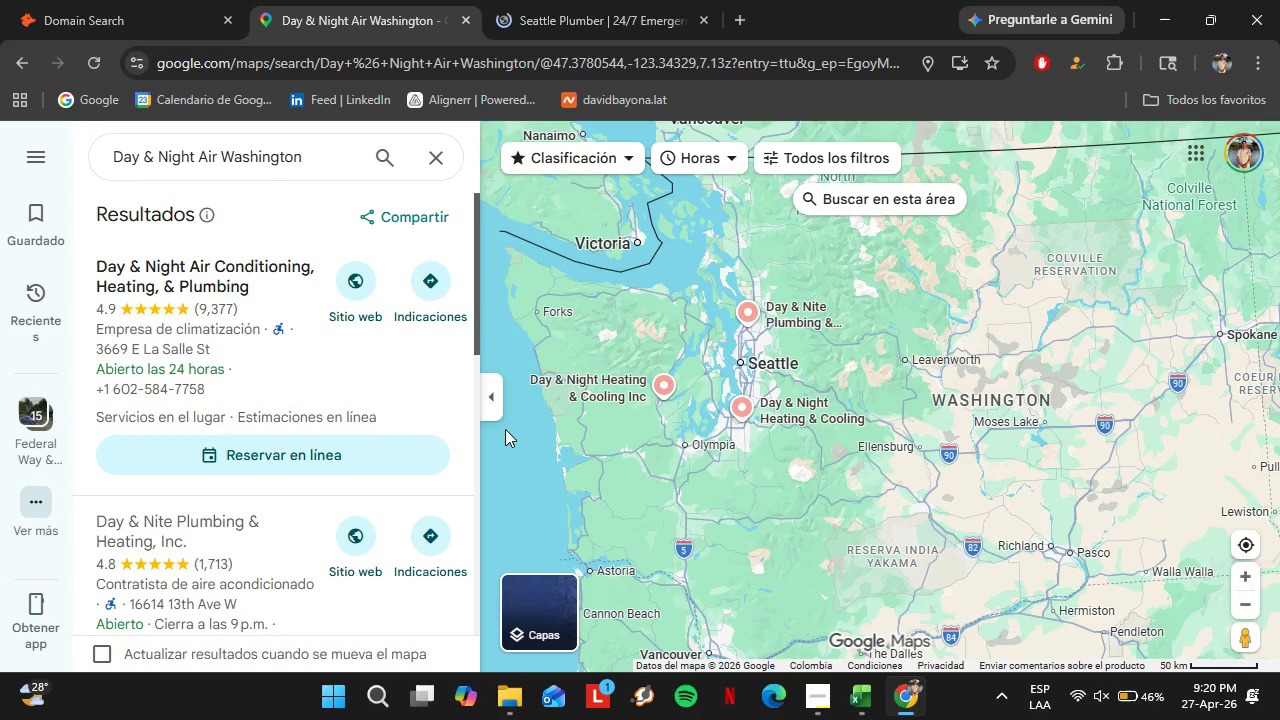 
scroll: coordinate [1172, 381], scroll_direction: up, amount: 1.0
 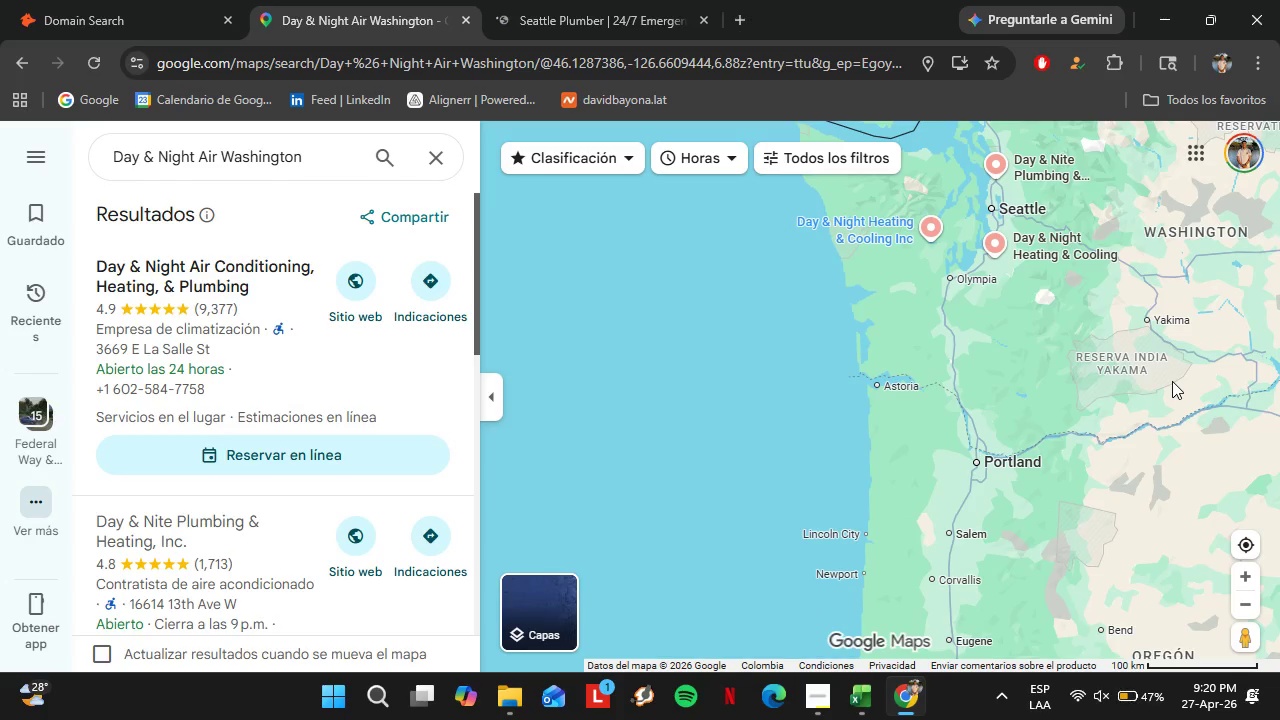 
scroll: coordinate [287, 339], scroll_direction: down, amount: 5.0
 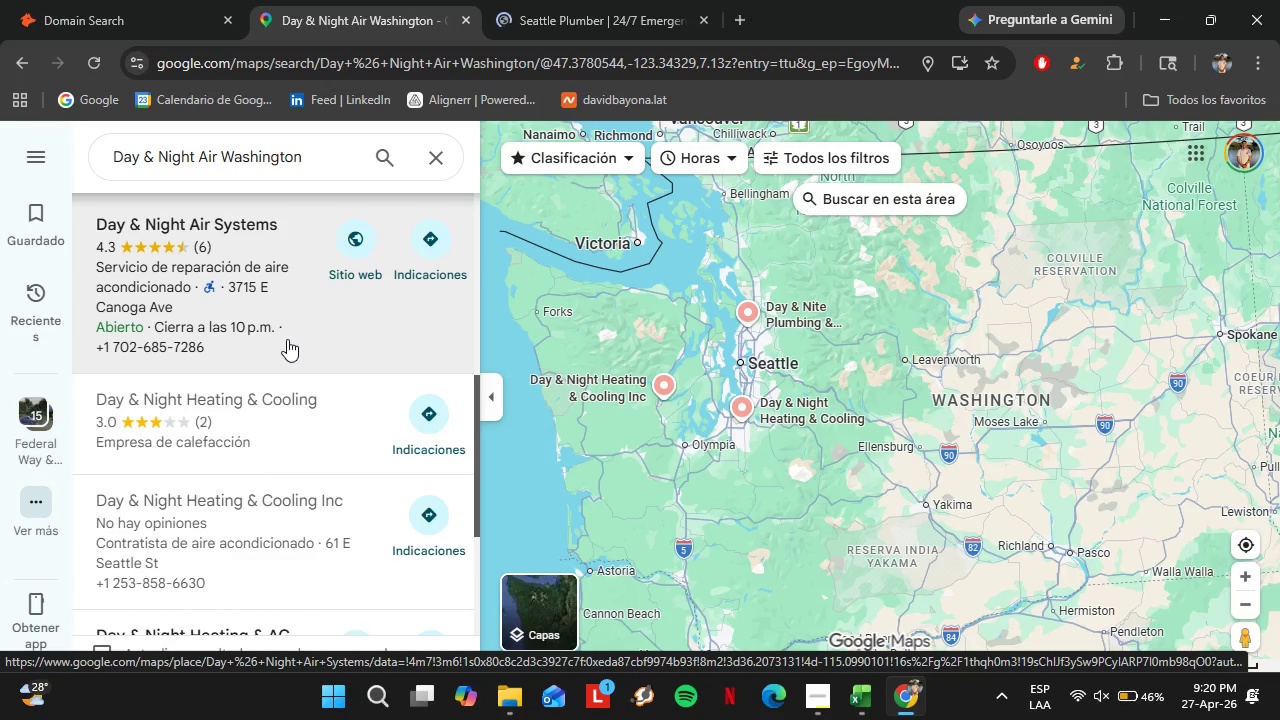 
left_click([172, 0])
 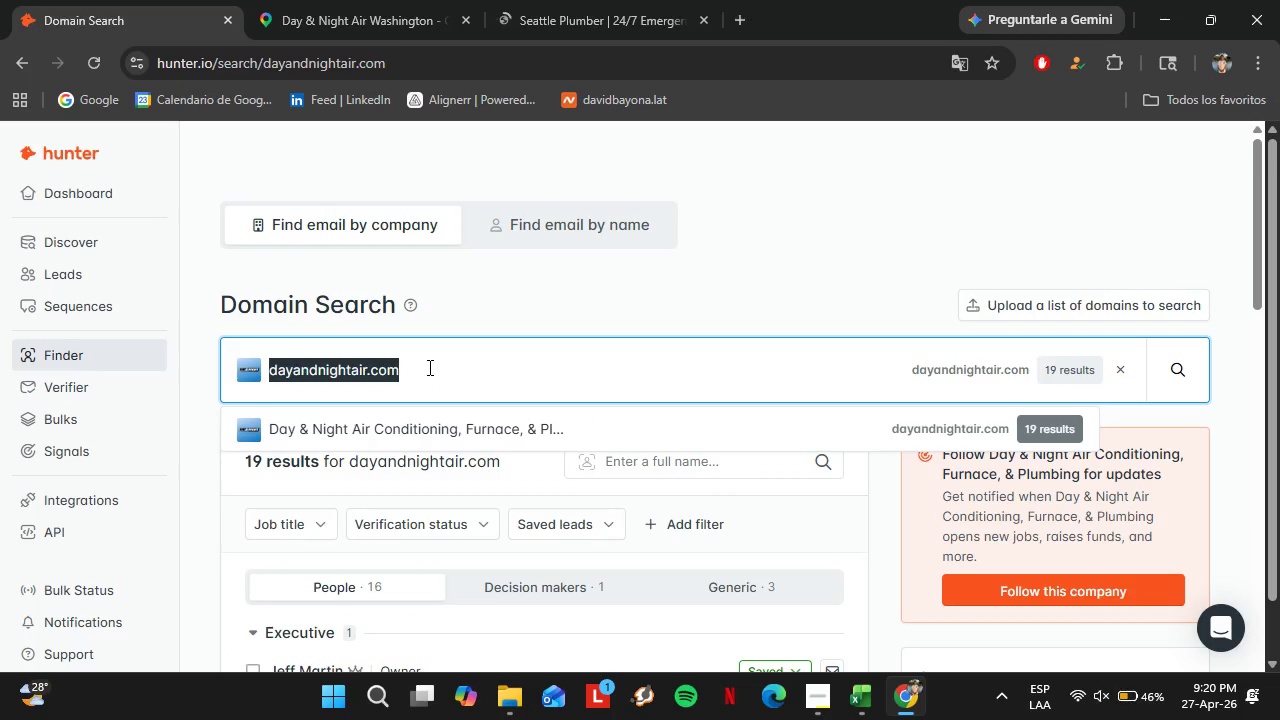 
type(qualityheating.com)
 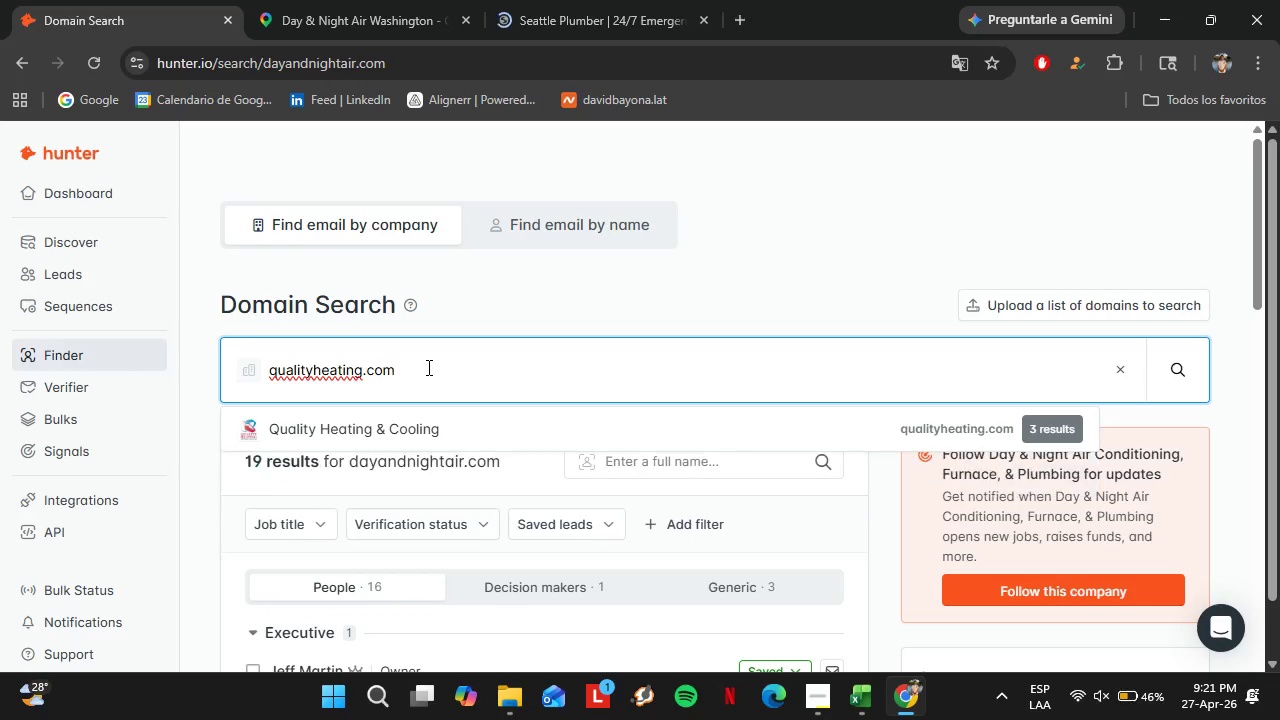 
key(Enter)
 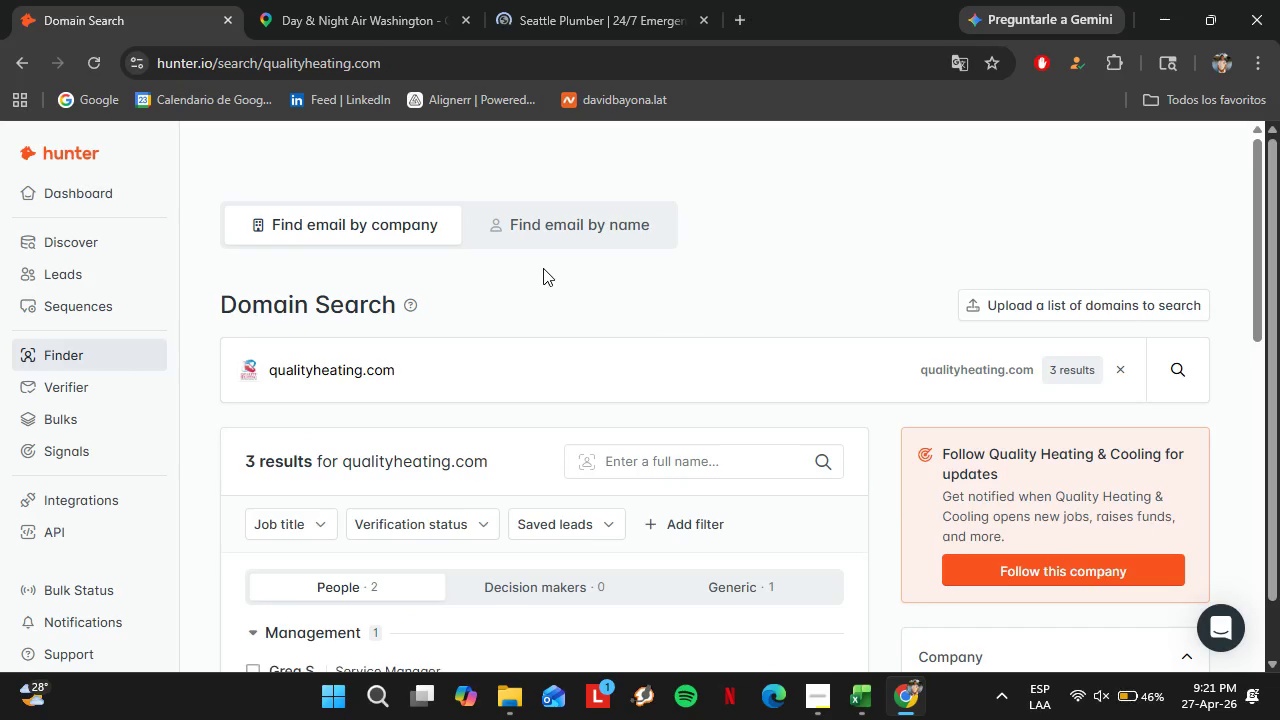 
scroll: coordinate [535, 291], scroll_direction: down, amount: 2.0
 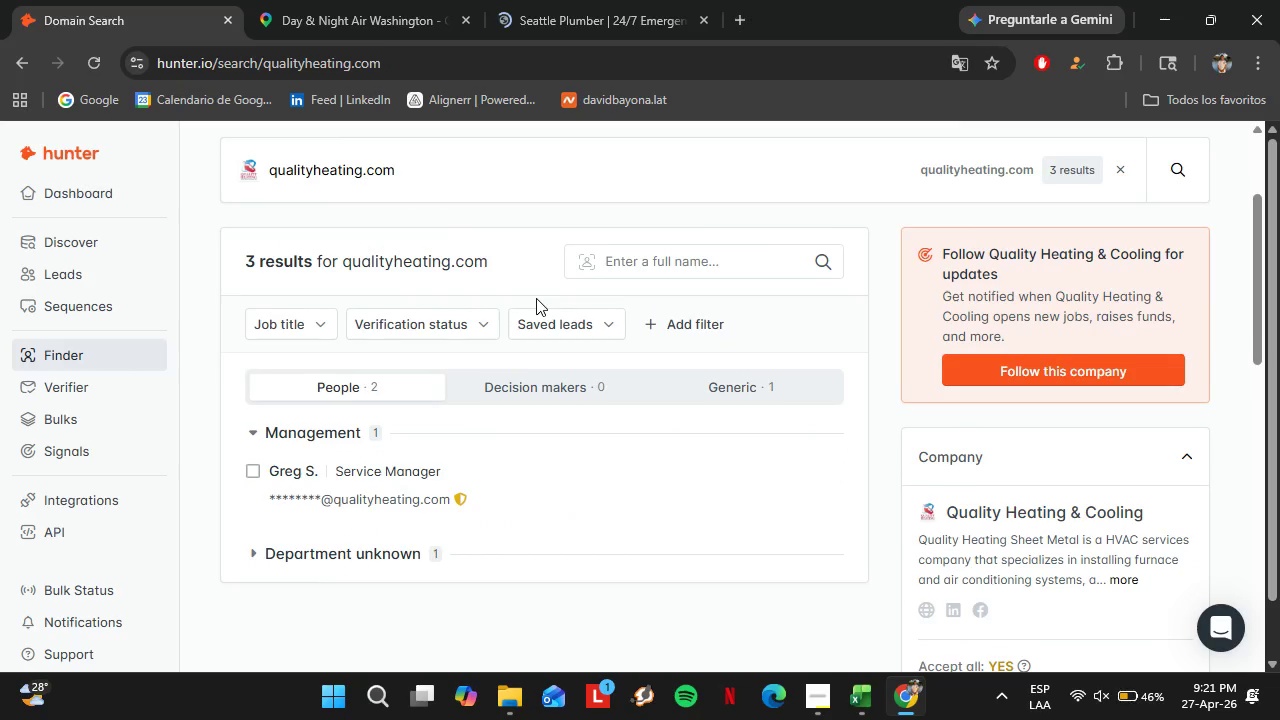 
scroll: coordinate [536, 297], scroll_direction: up, amount: 2.0
 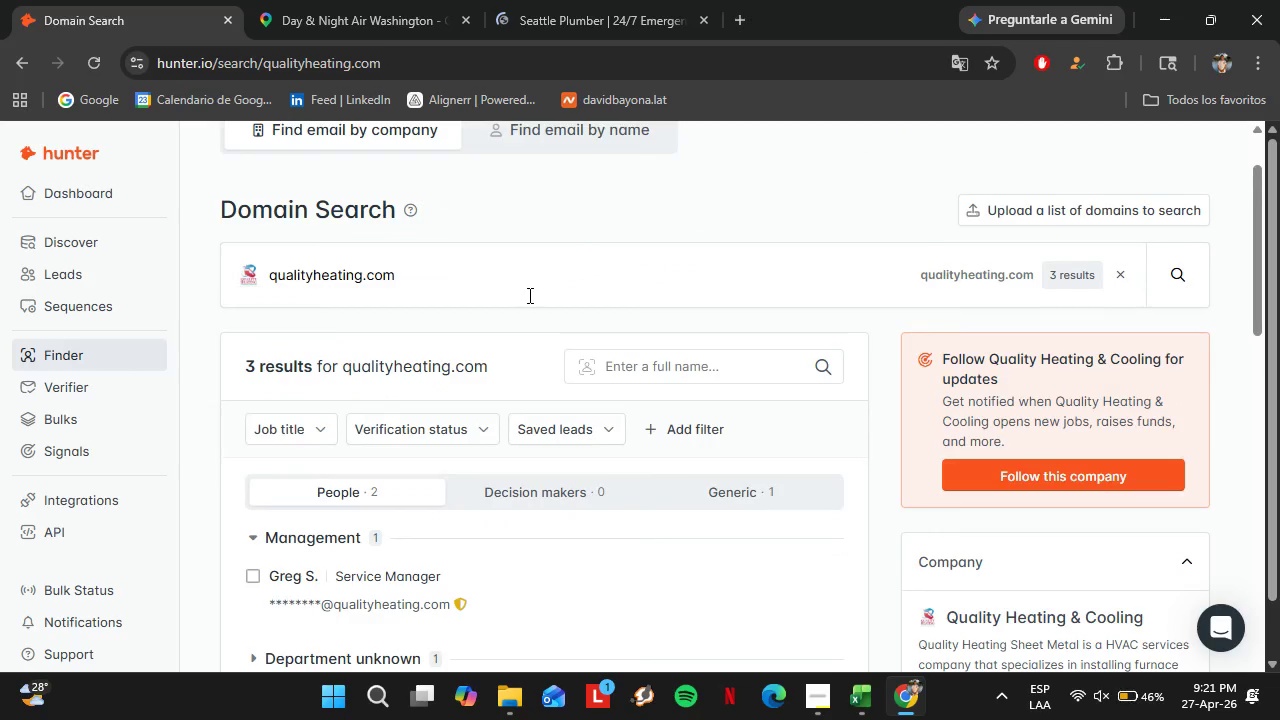 
left_click_drag(start_coordinate=[419, 378], to_coordinate=[202, 384])
 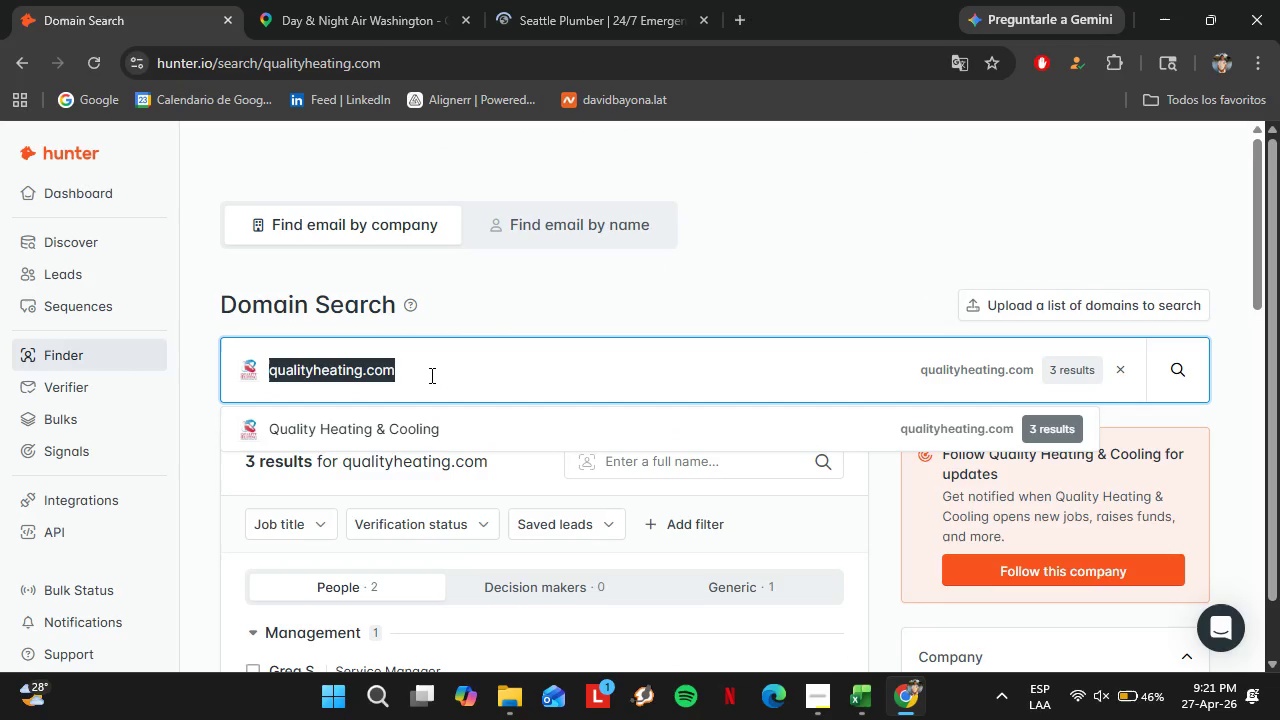 
type(blacklionheating.com)
 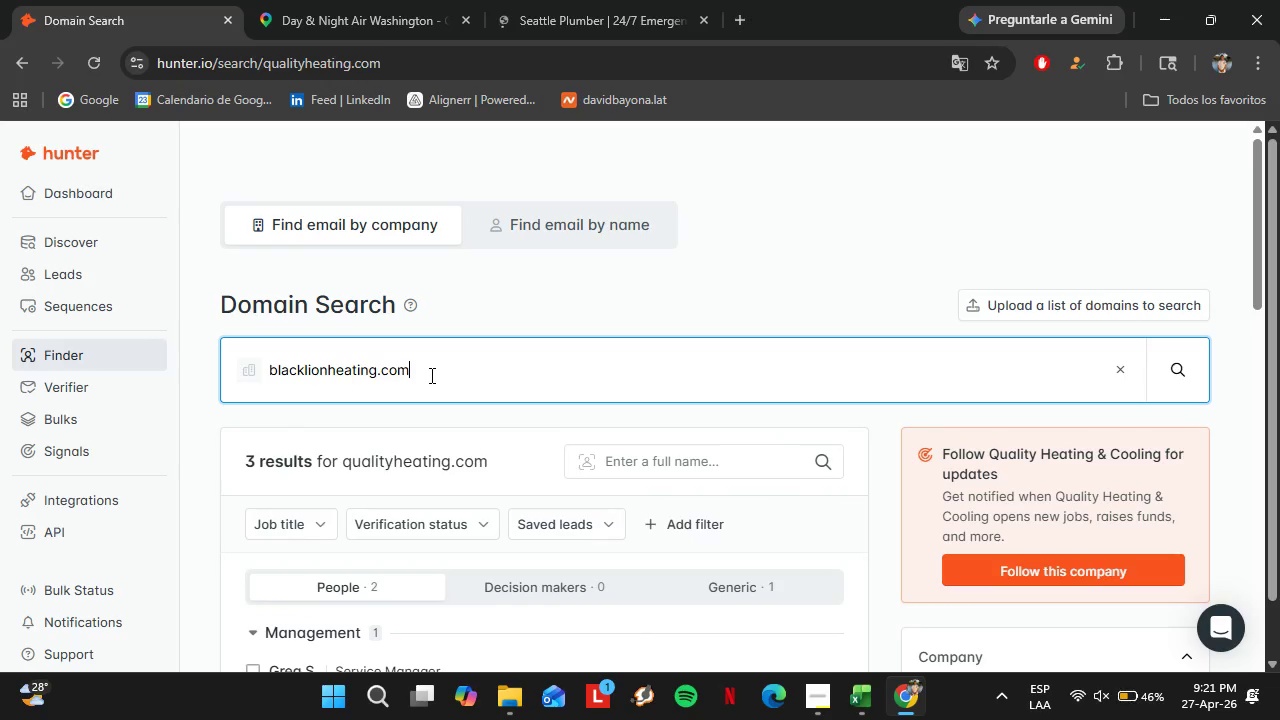 
key(Enter)
 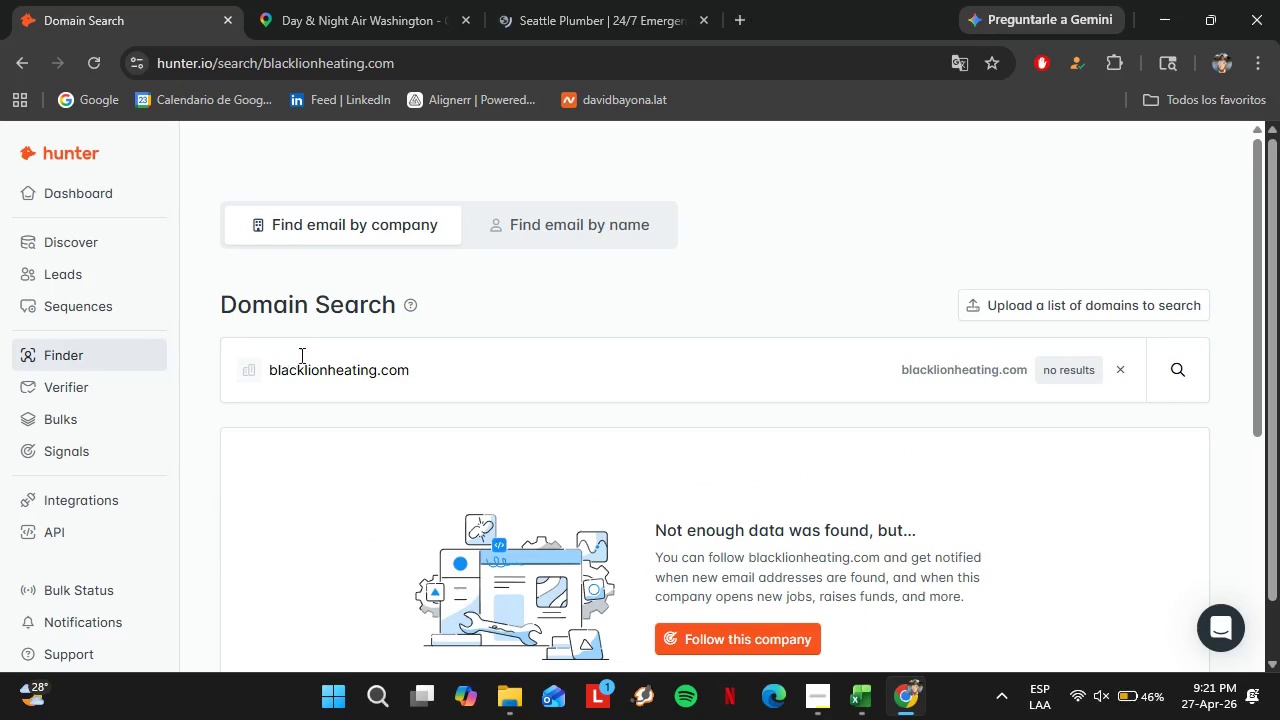 
left_click_drag(start_coordinate=[413, 354], to_coordinate=[242, 350])
 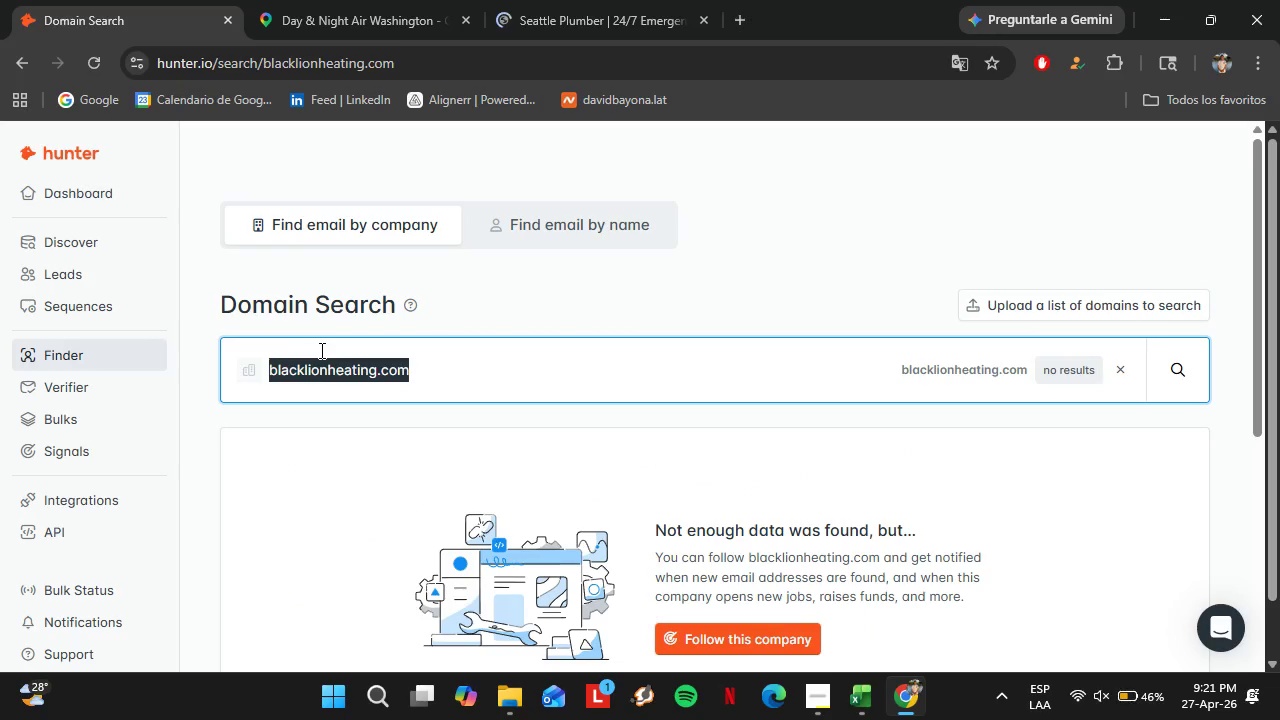 
type(jacobsheating.com)
 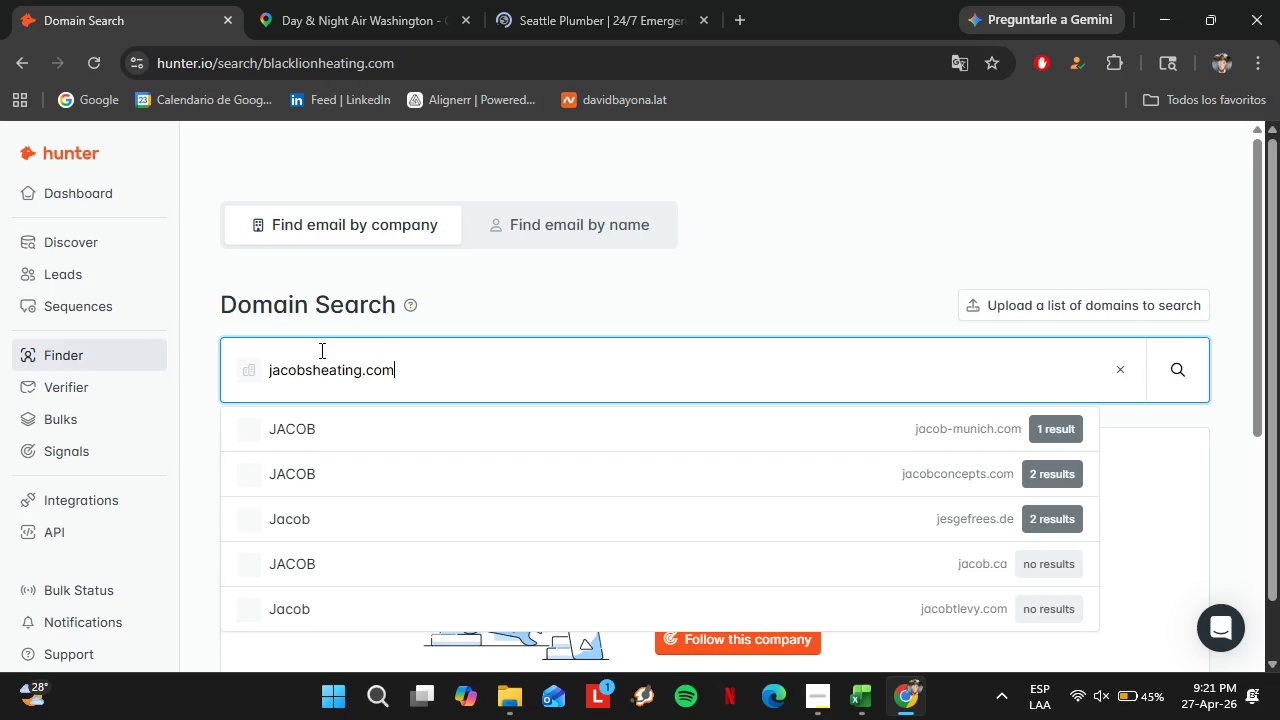 
key(Enter)
 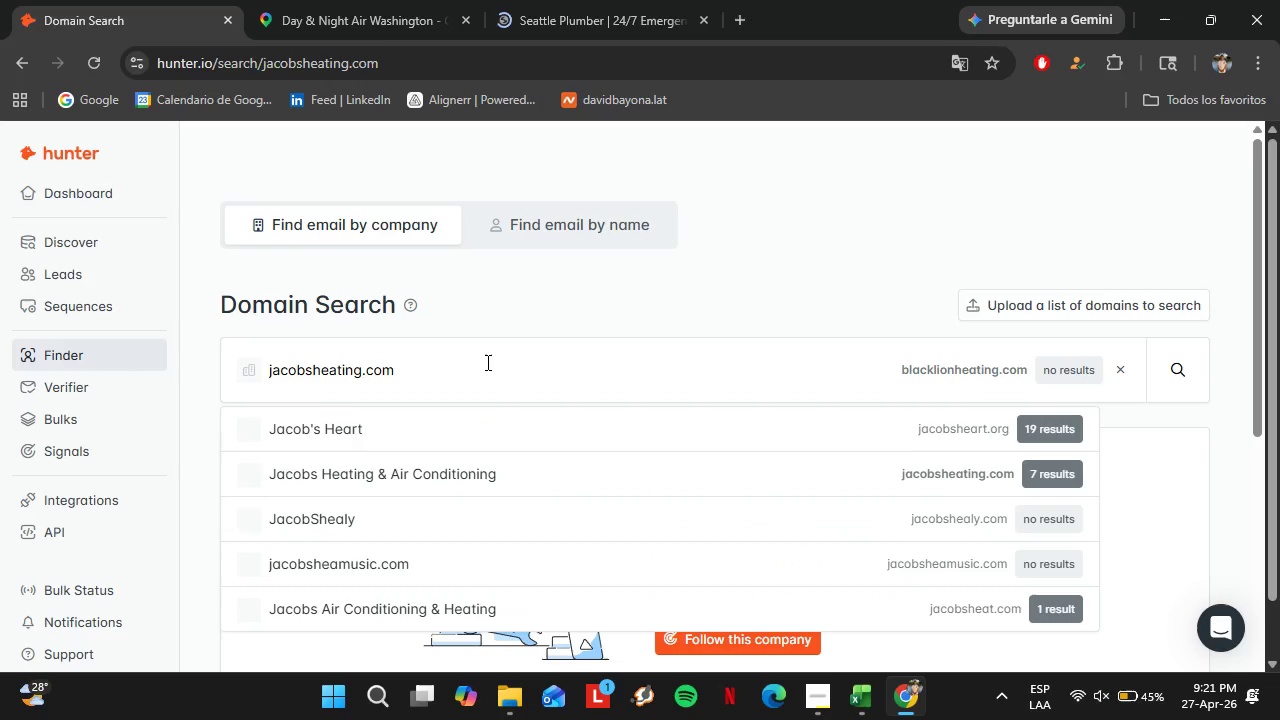 
wait(13.91)
 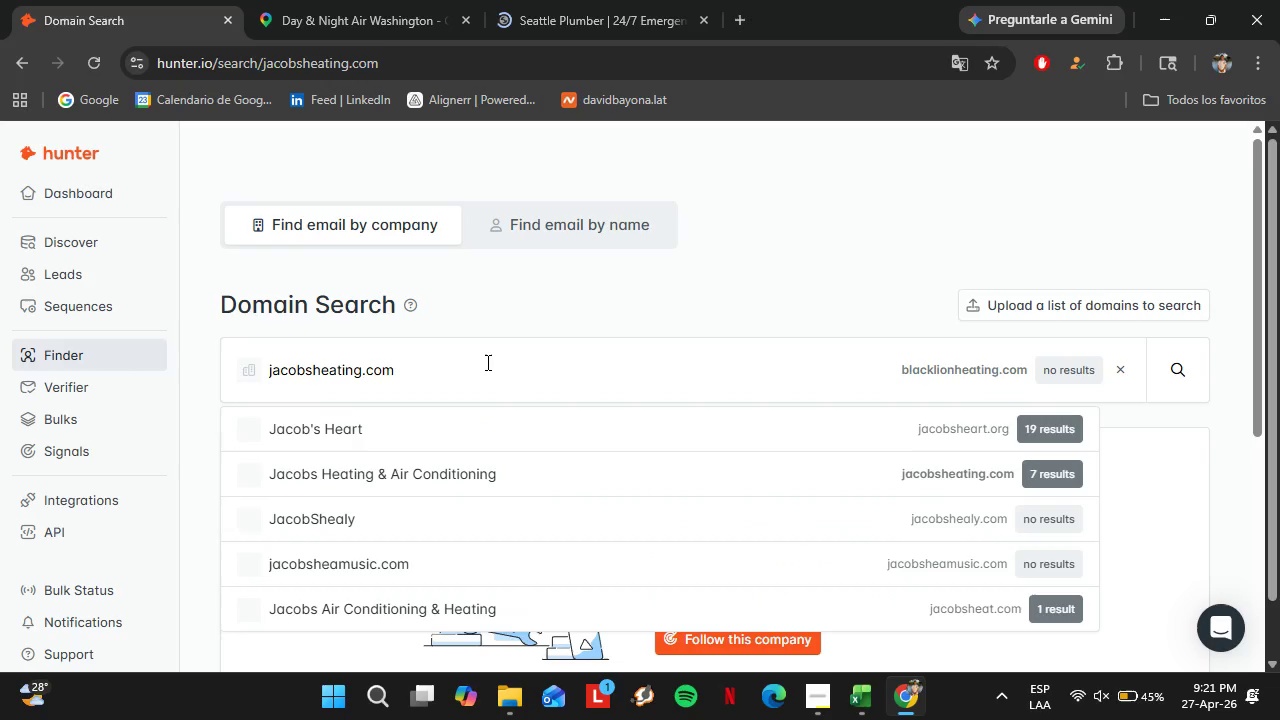 
scroll: coordinate [459, 345], scroll_direction: down, amount: 4.0
 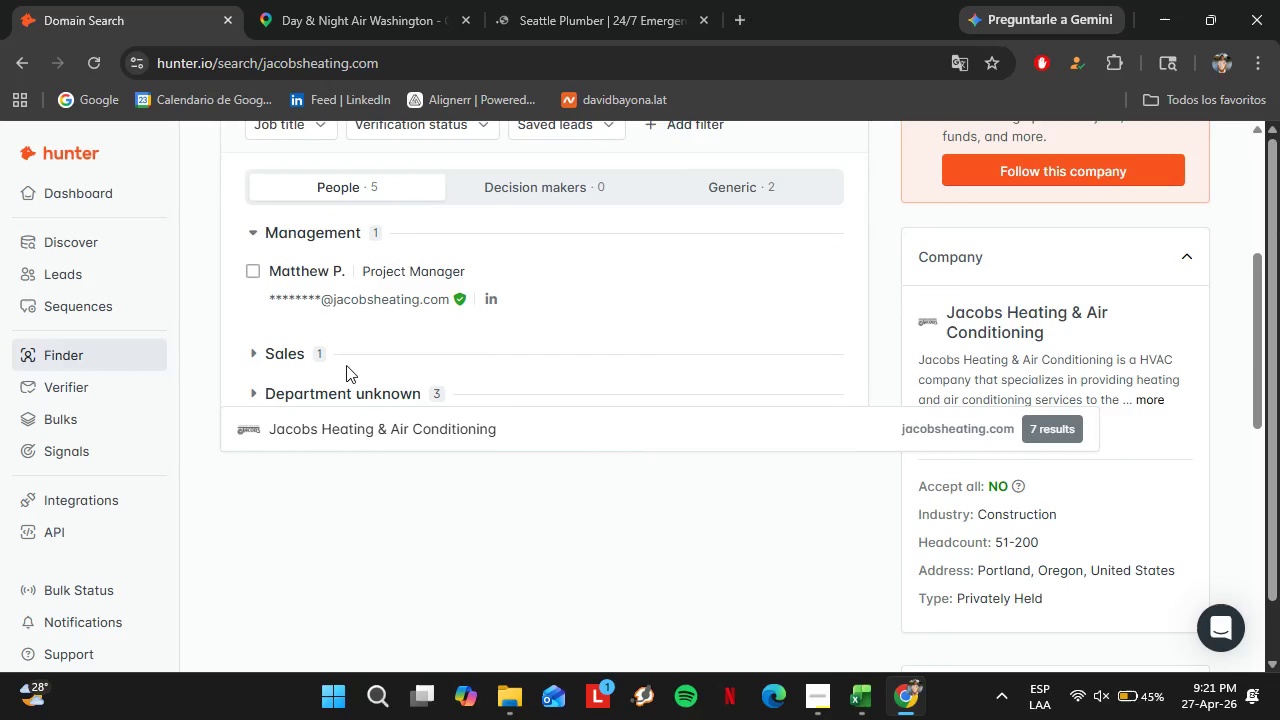 
double_click([288, 359])
 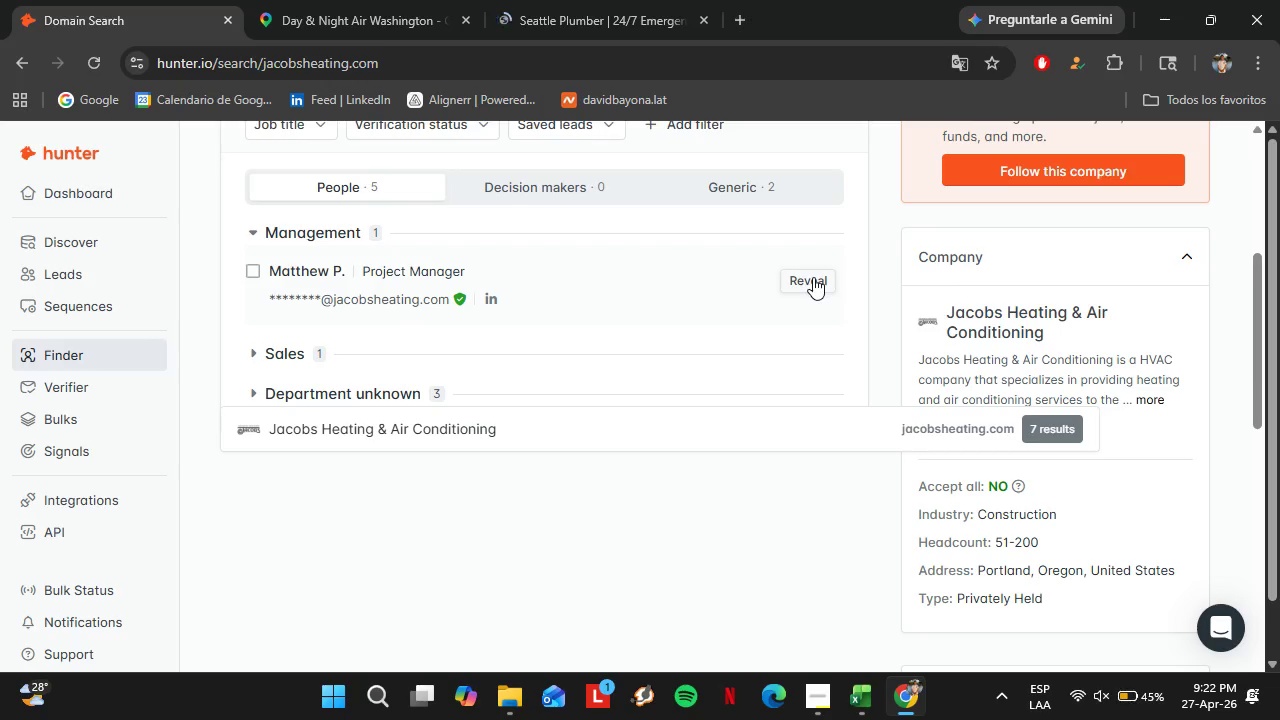 
wait(14.41)
 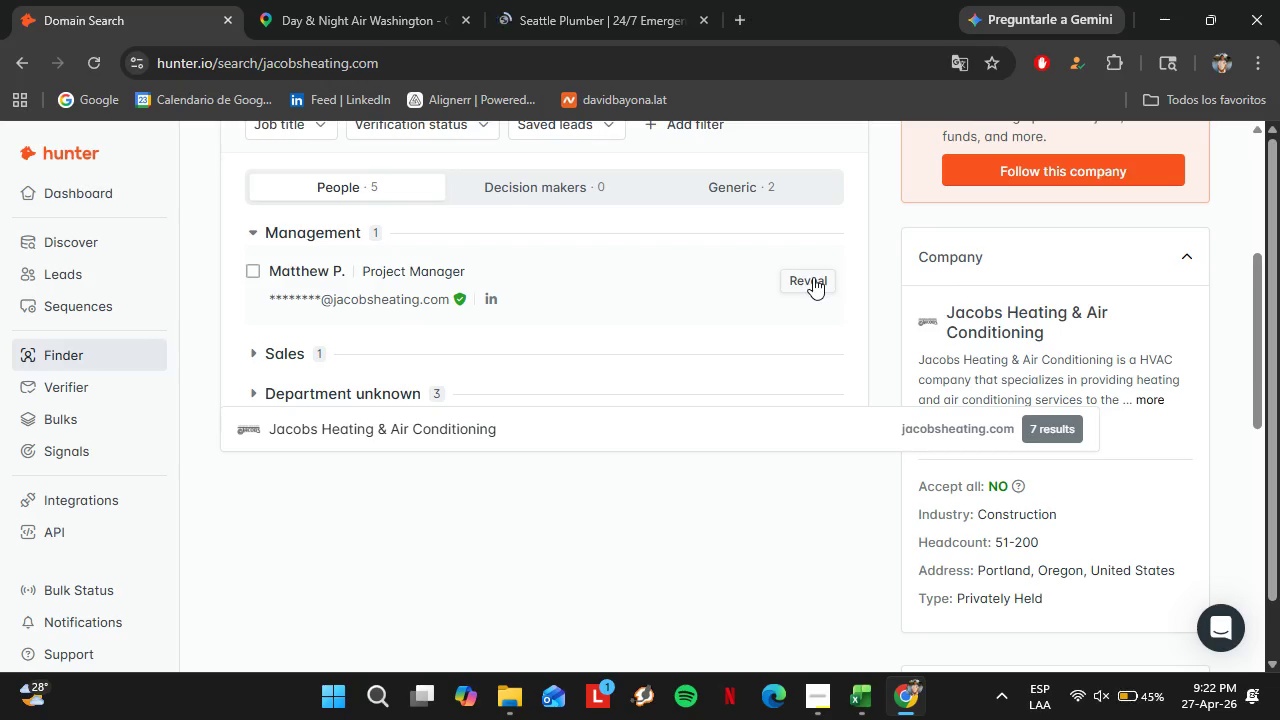 
scroll: coordinate [495, 270], scroll_direction: down, amount: 1.0
 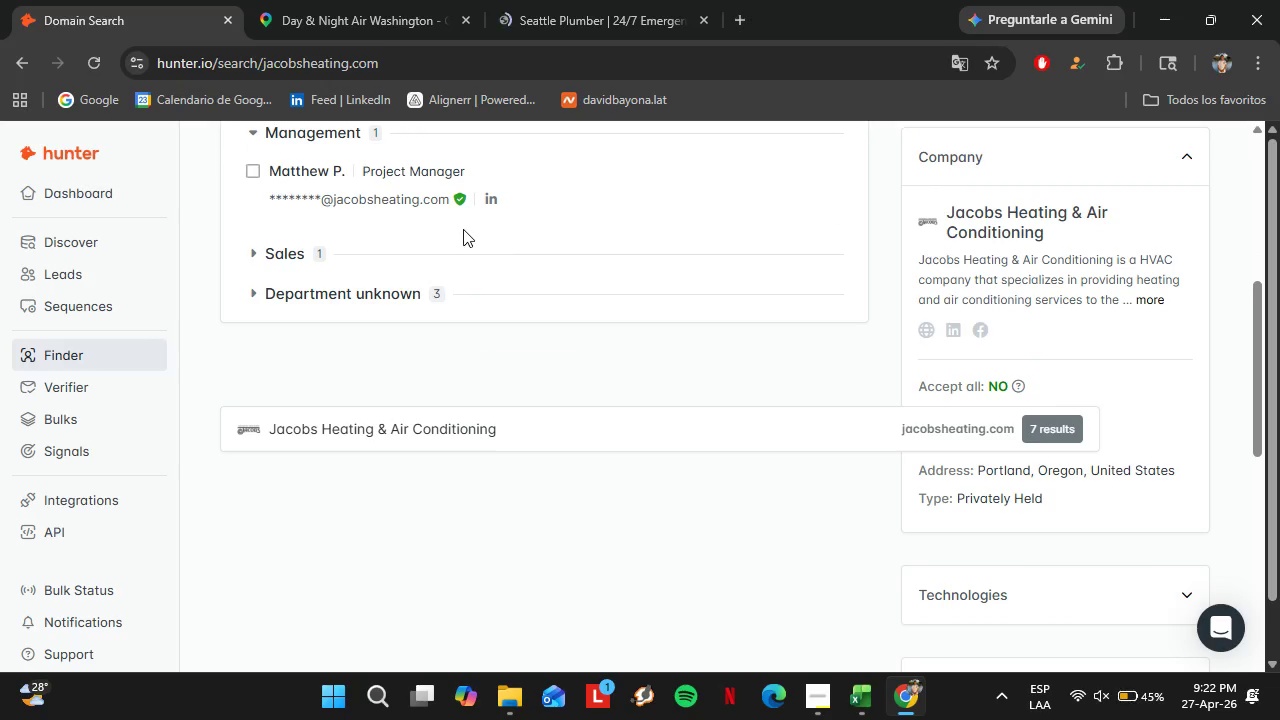 
scroll: coordinate [452, 224], scroll_direction: up, amount: 2.0
 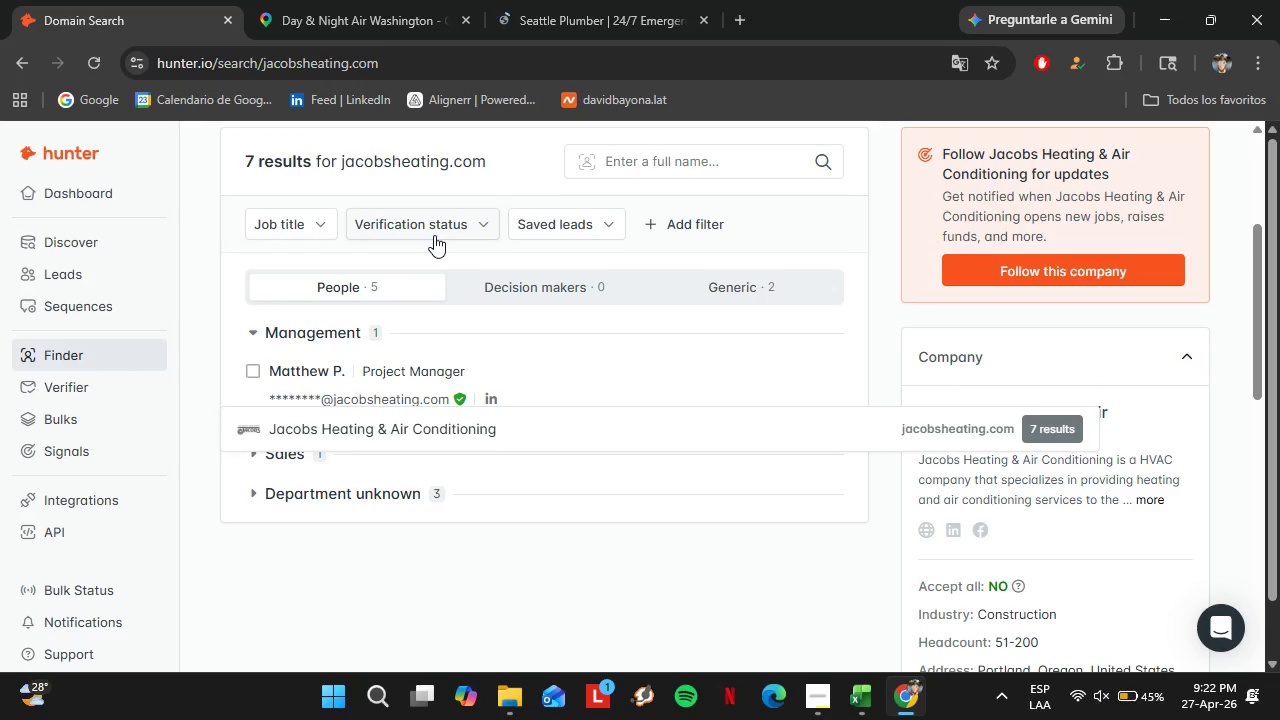 
wait(5.4)
 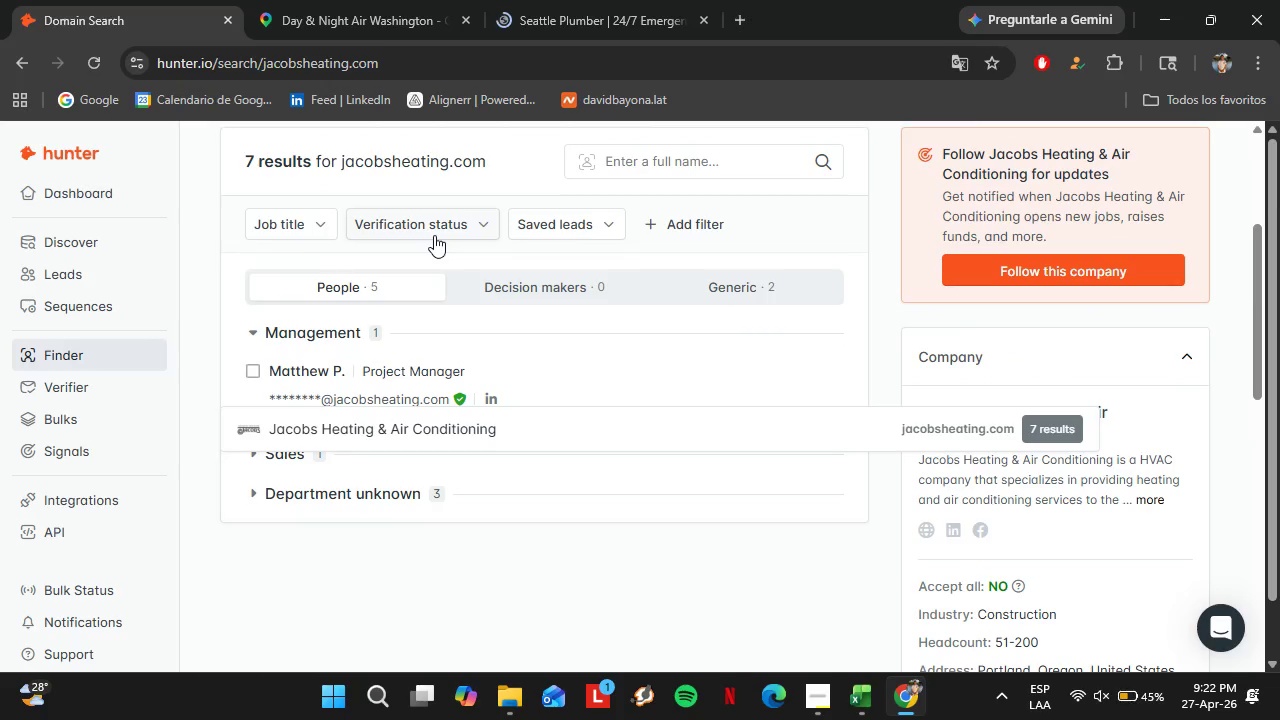 
scroll: coordinate [414, 172], scroll_direction: up, amount: 2.0
 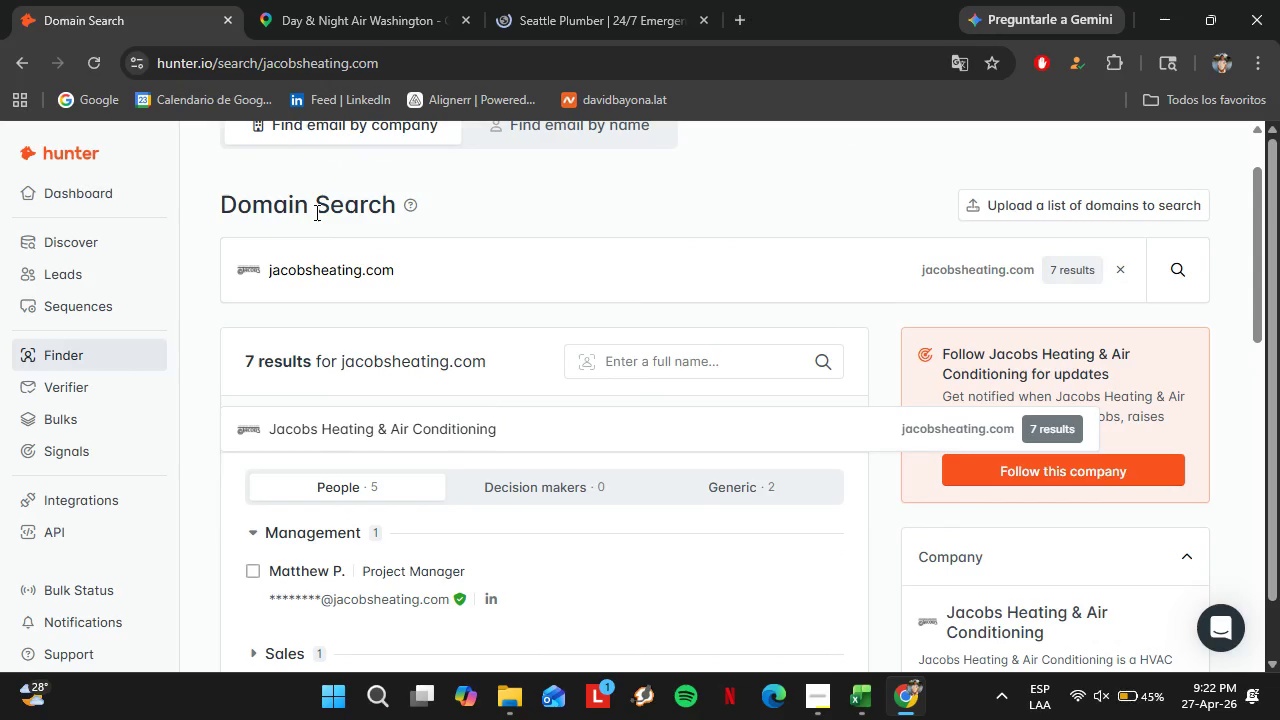 
left_click_drag(start_coordinate=[412, 245], to_coordinate=[250, 251])
 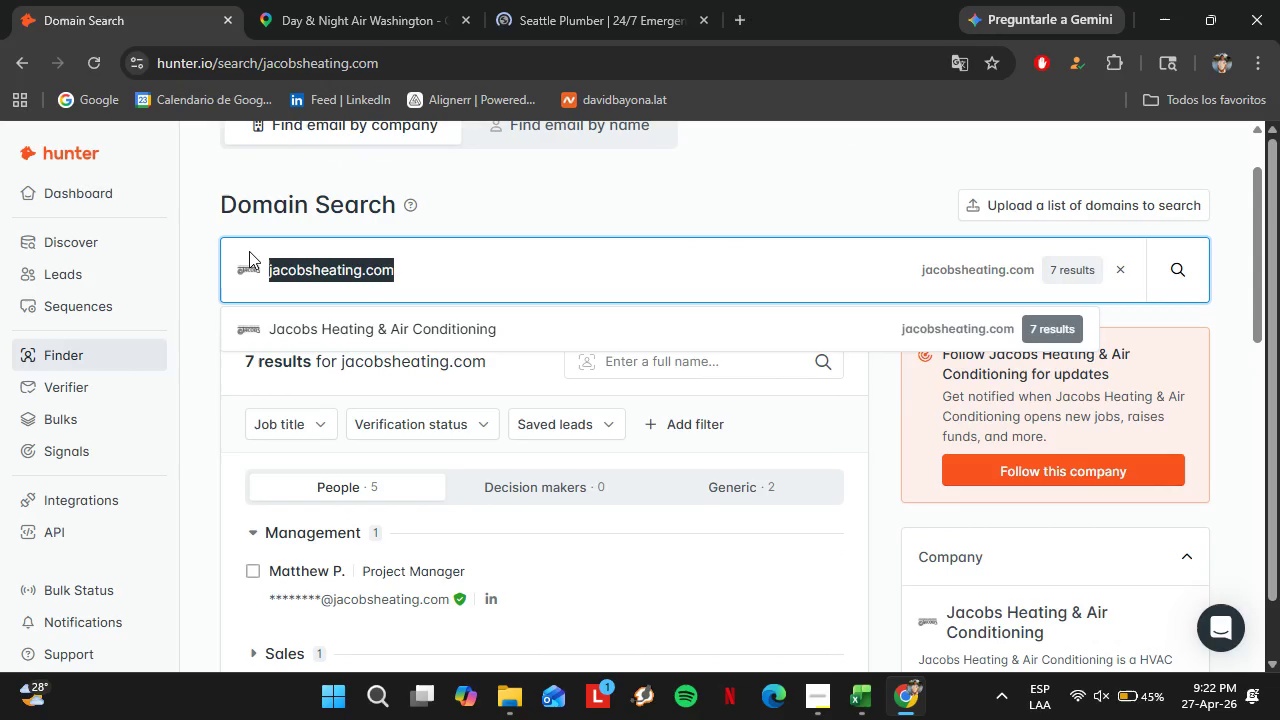 
type(skyheating.com)
 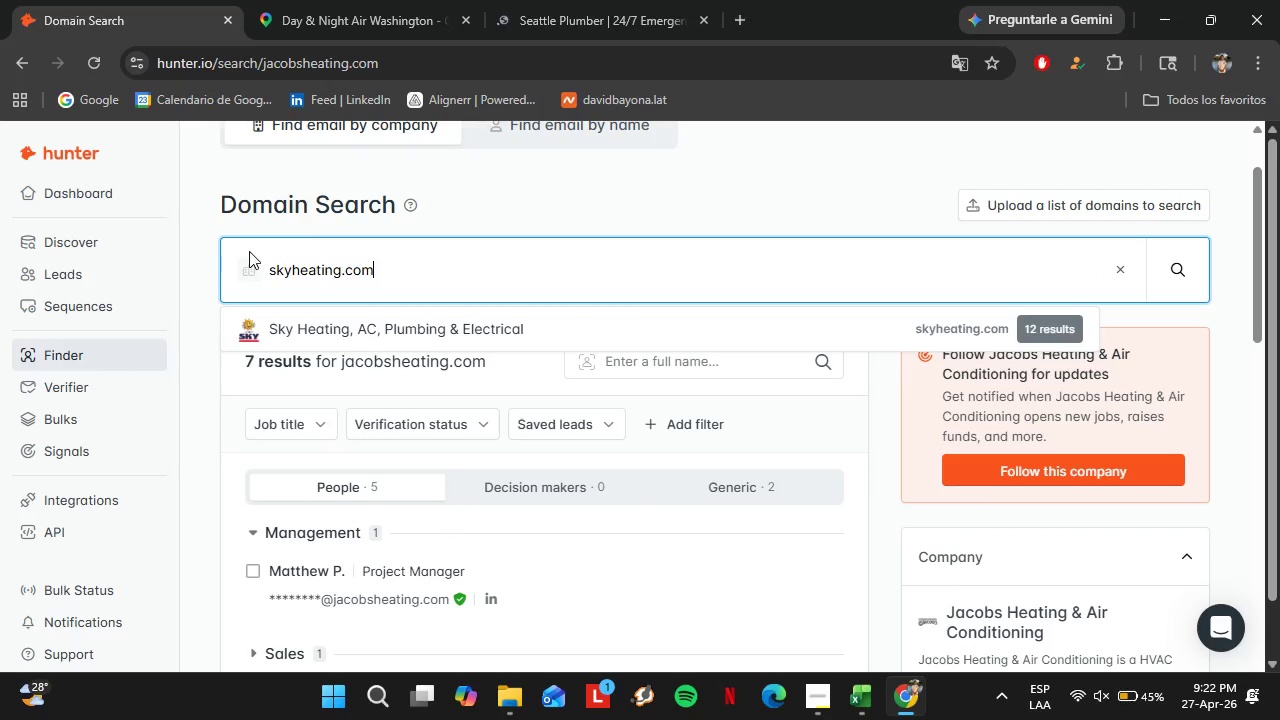 
key(Enter)
 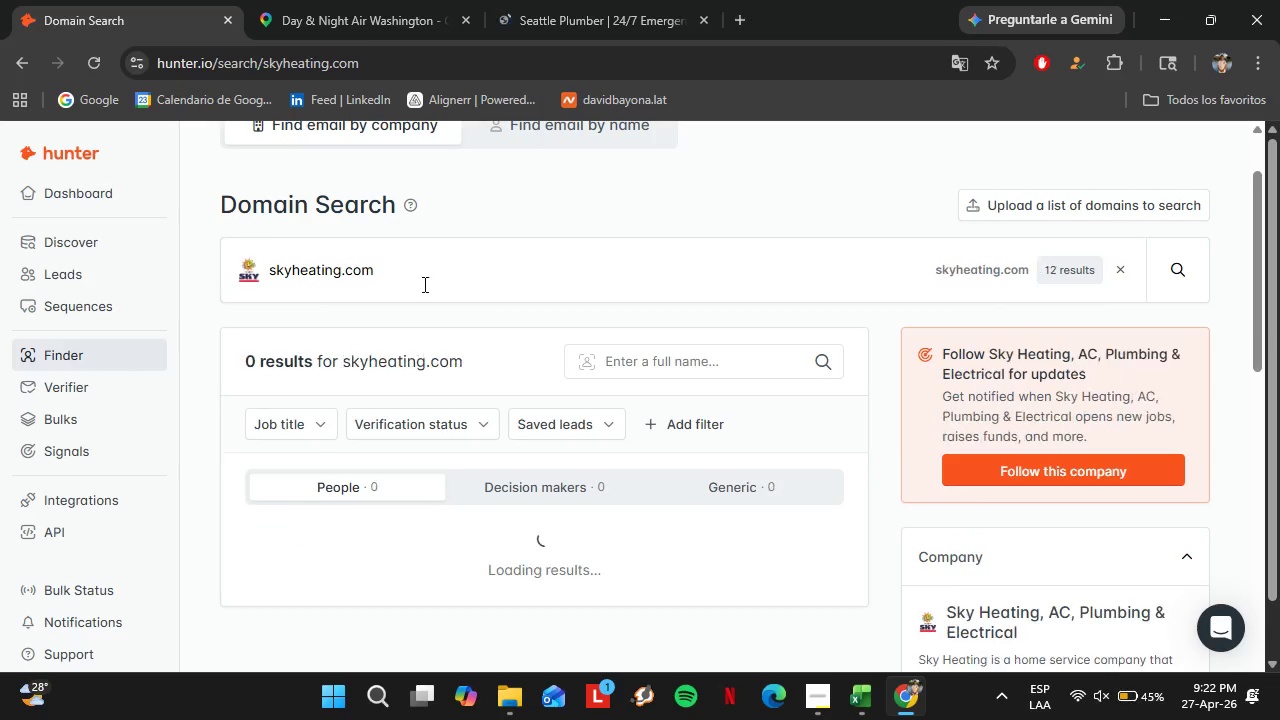 
left_click([813, 382])
 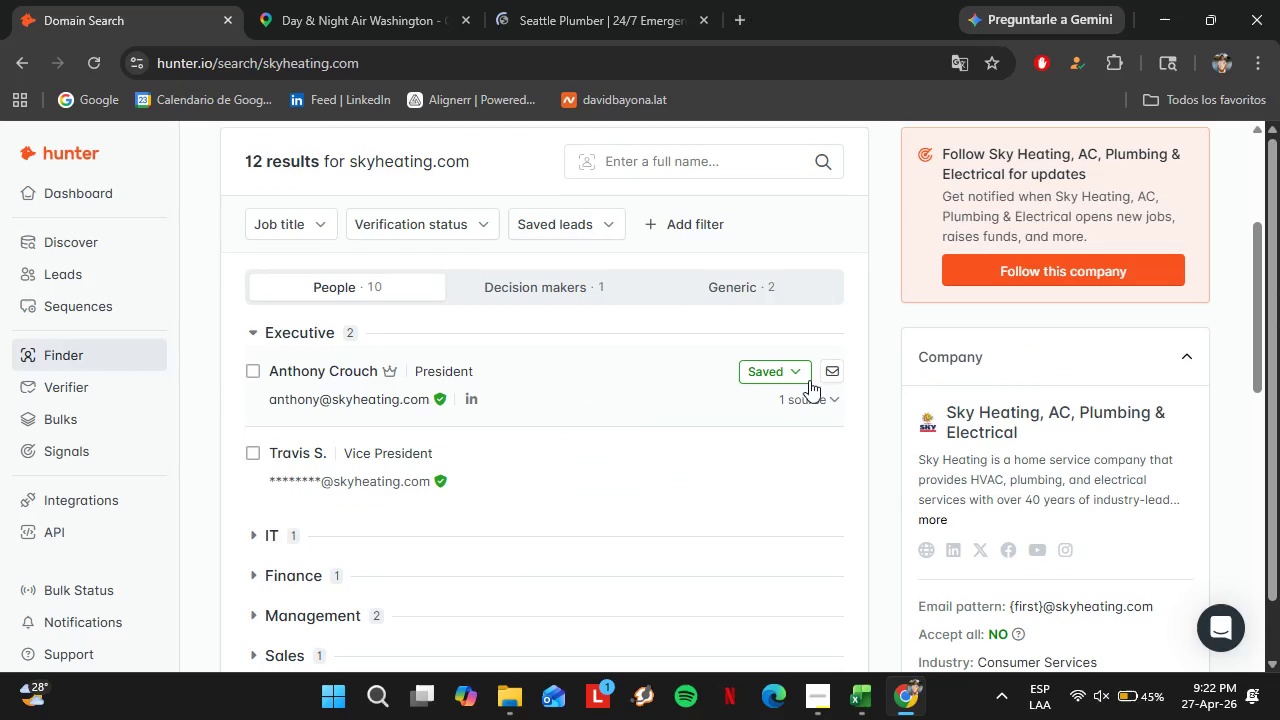 
scroll: coordinate [779, 362], scroll_direction: down, amount: 4.0
 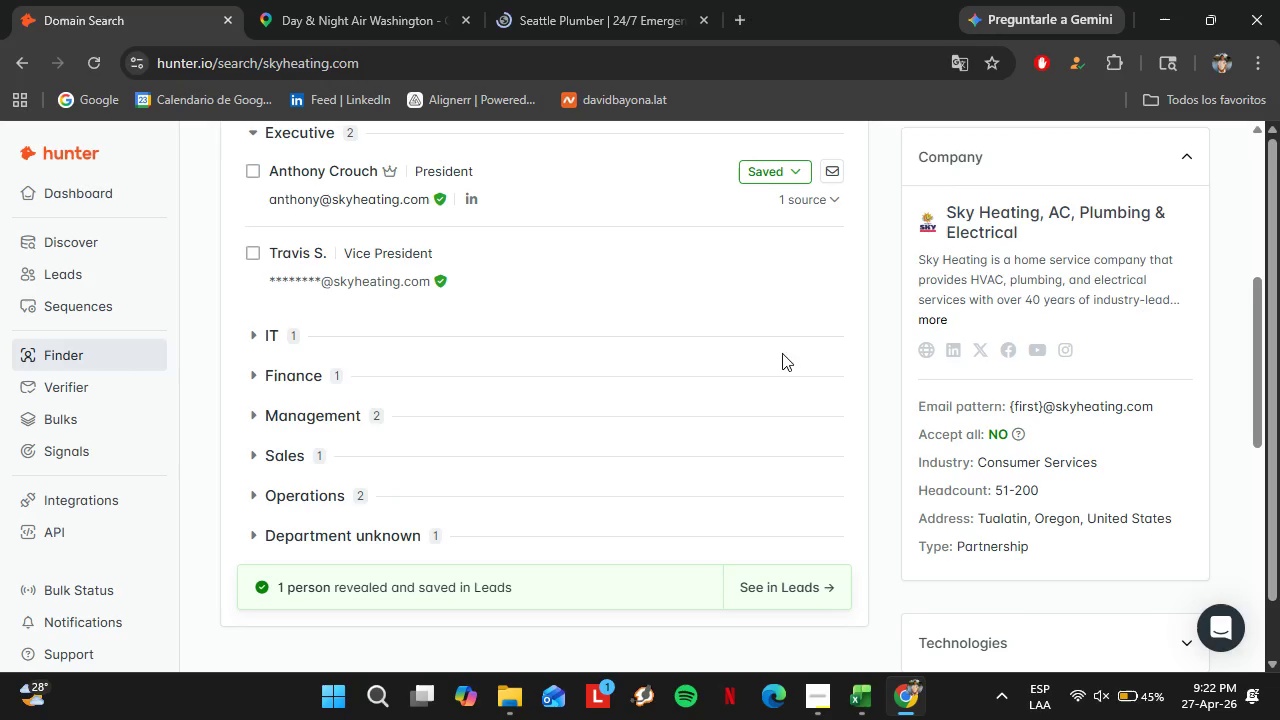 
left_click([766, 163])
 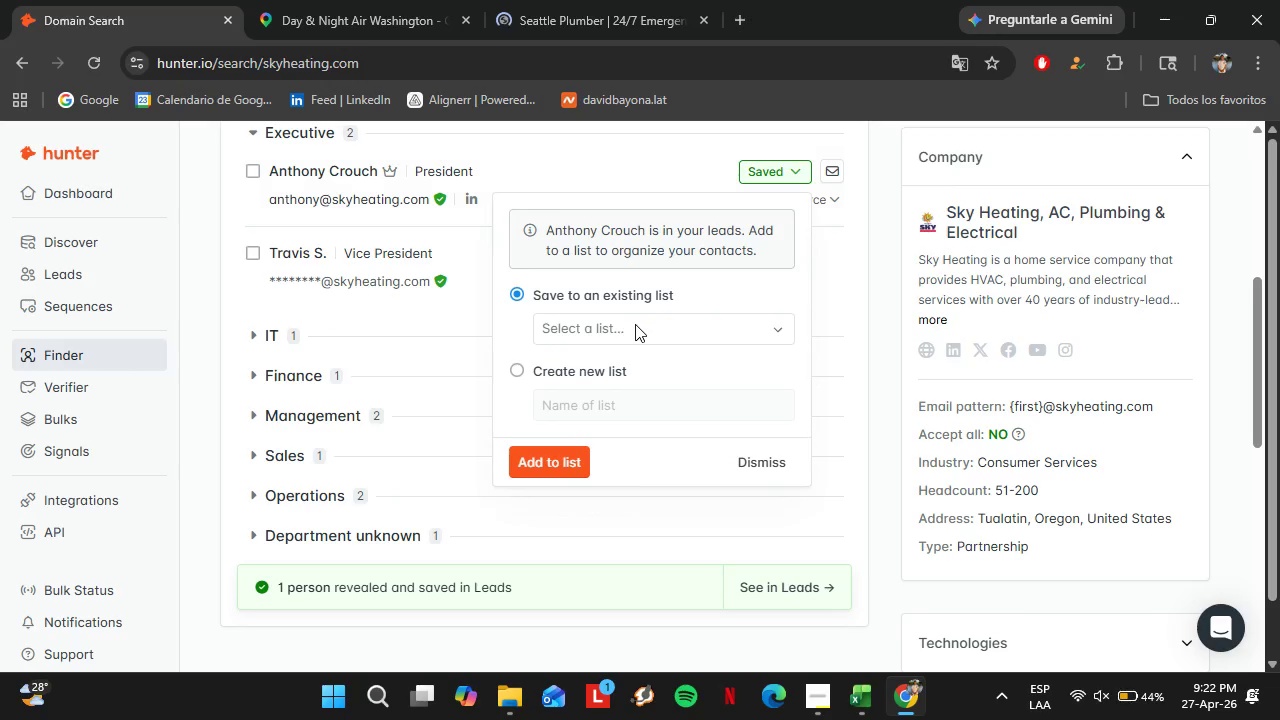 
left_click([633, 327])
 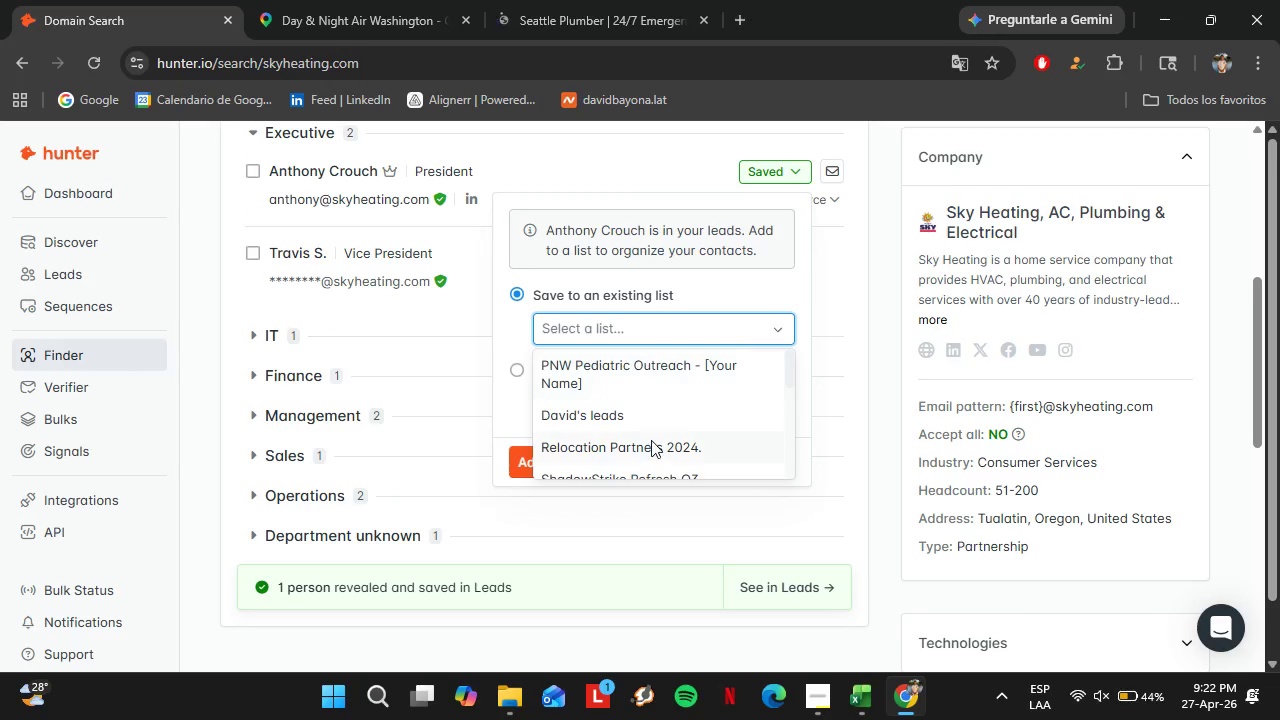 
scroll: coordinate [649, 432], scroll_direction: down, amount: 3.0
 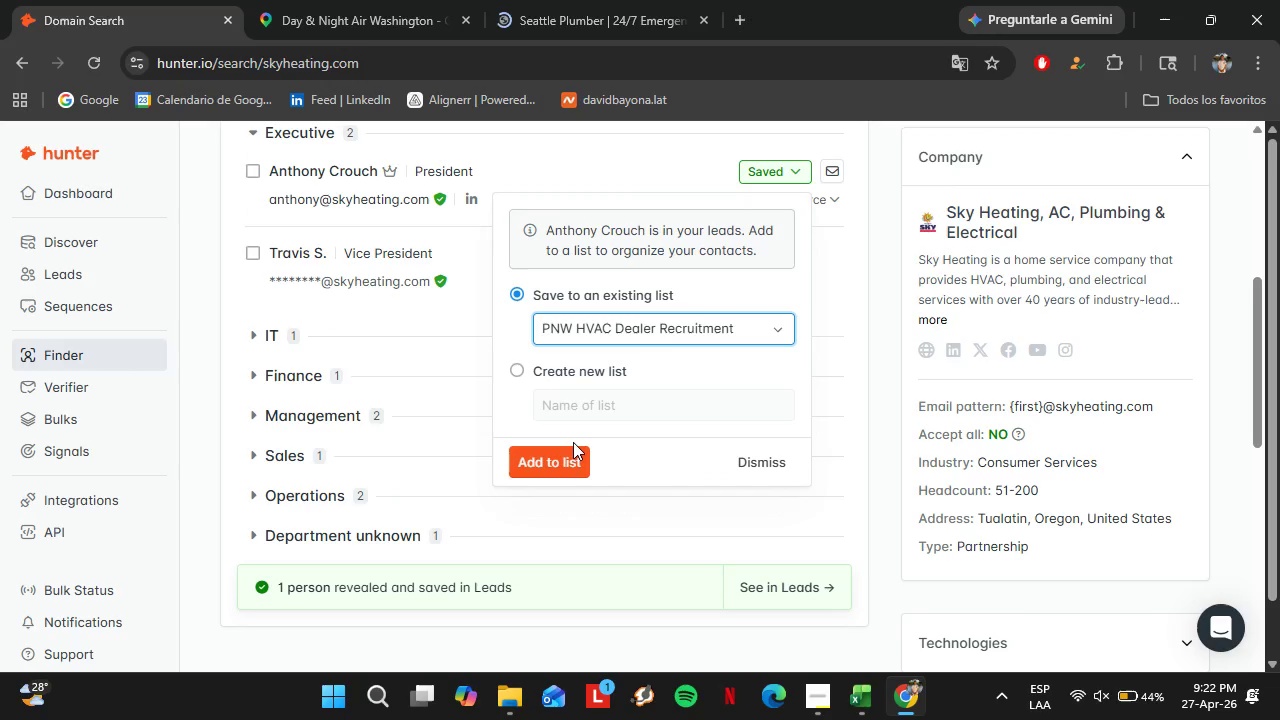 
left_click([564, 451])
 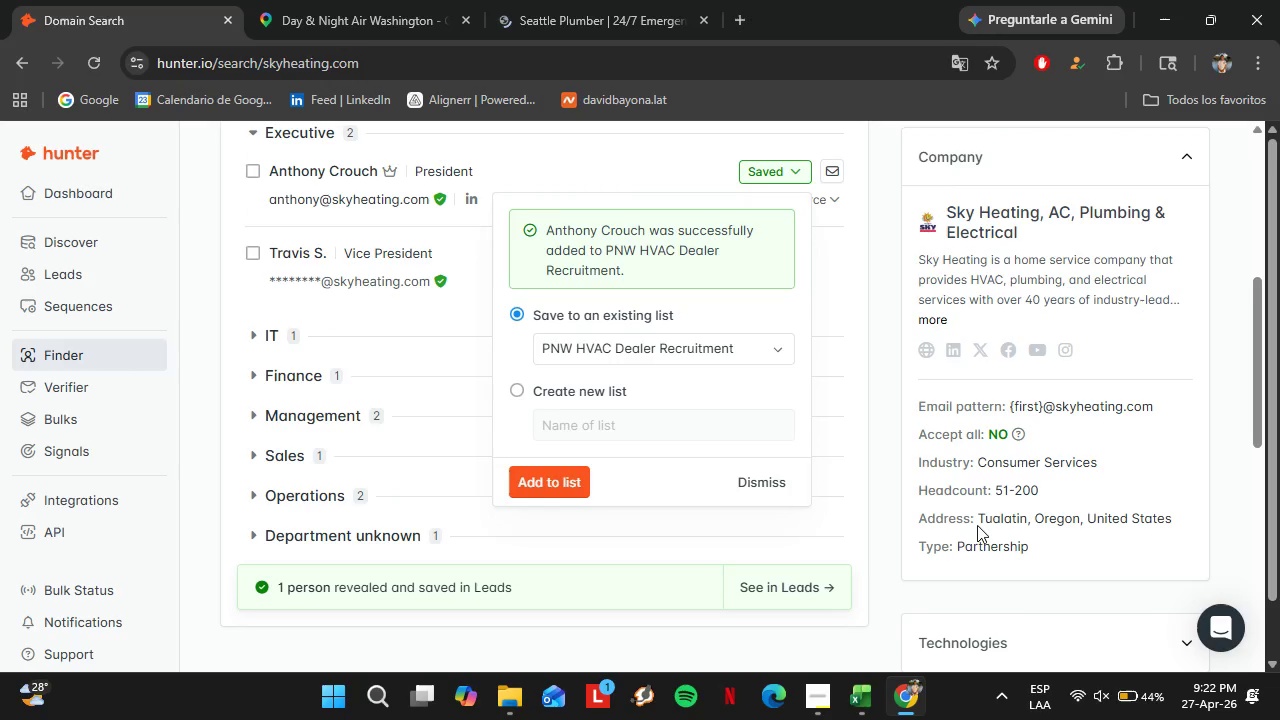 
left_click_drag(start_coordinate=[978, 516], to_coordinate=[1026, 525])
 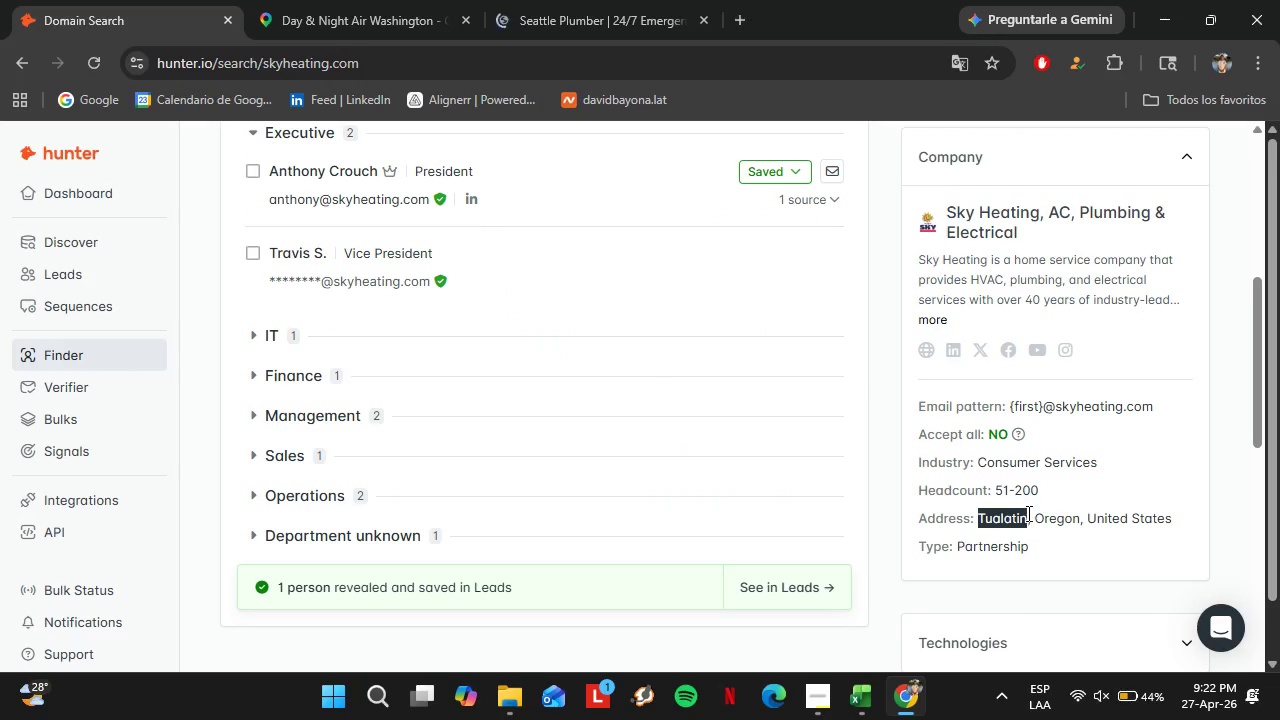 
key(Control+C)
 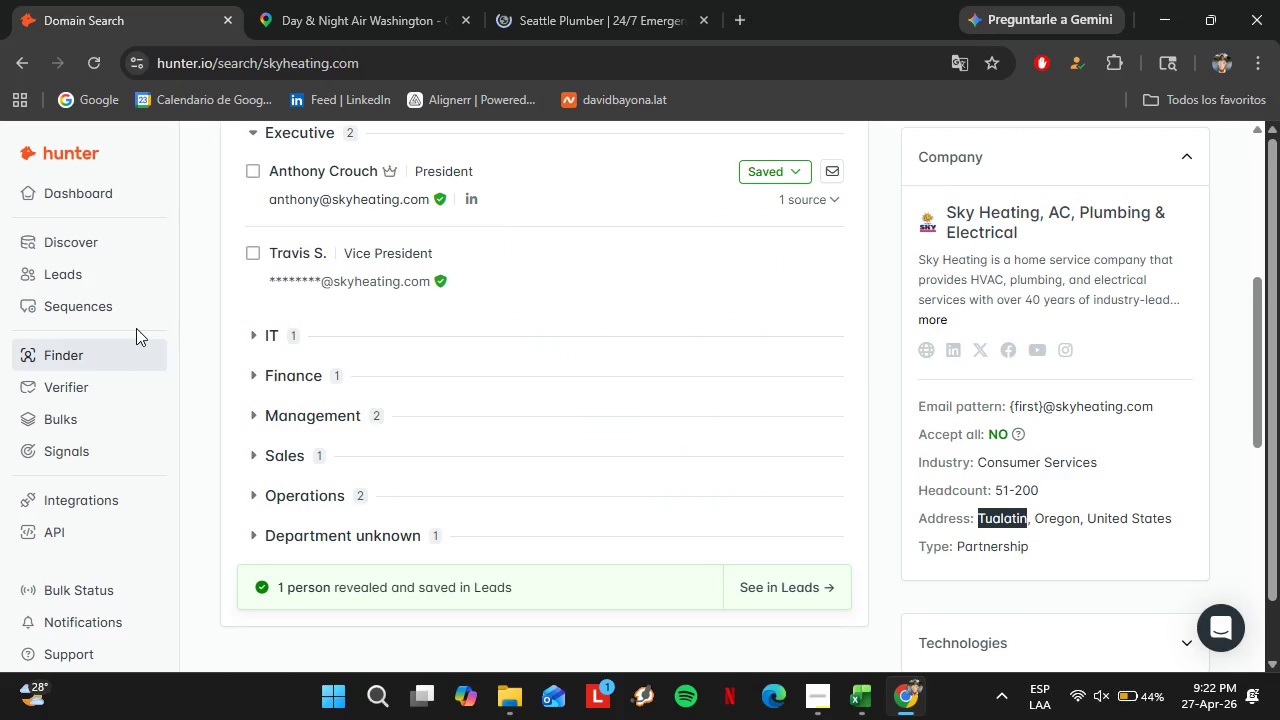 
left_click([71, 277])
 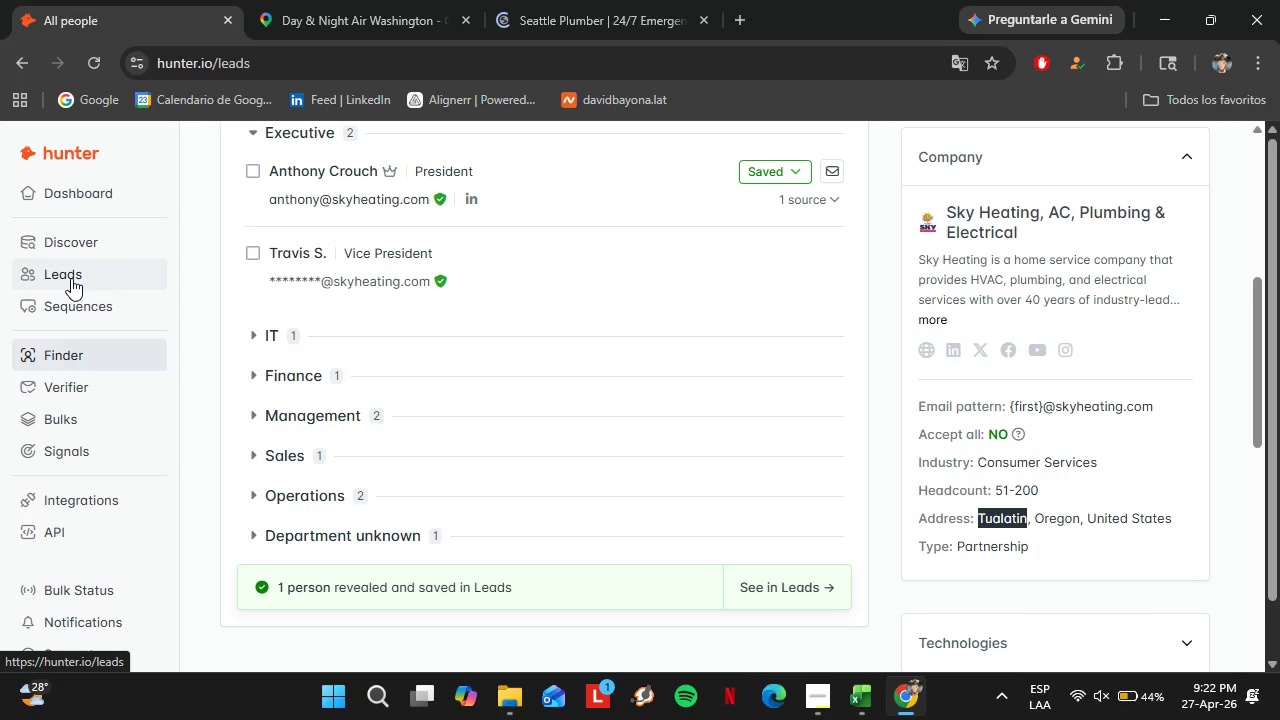 
wait(11.55)
 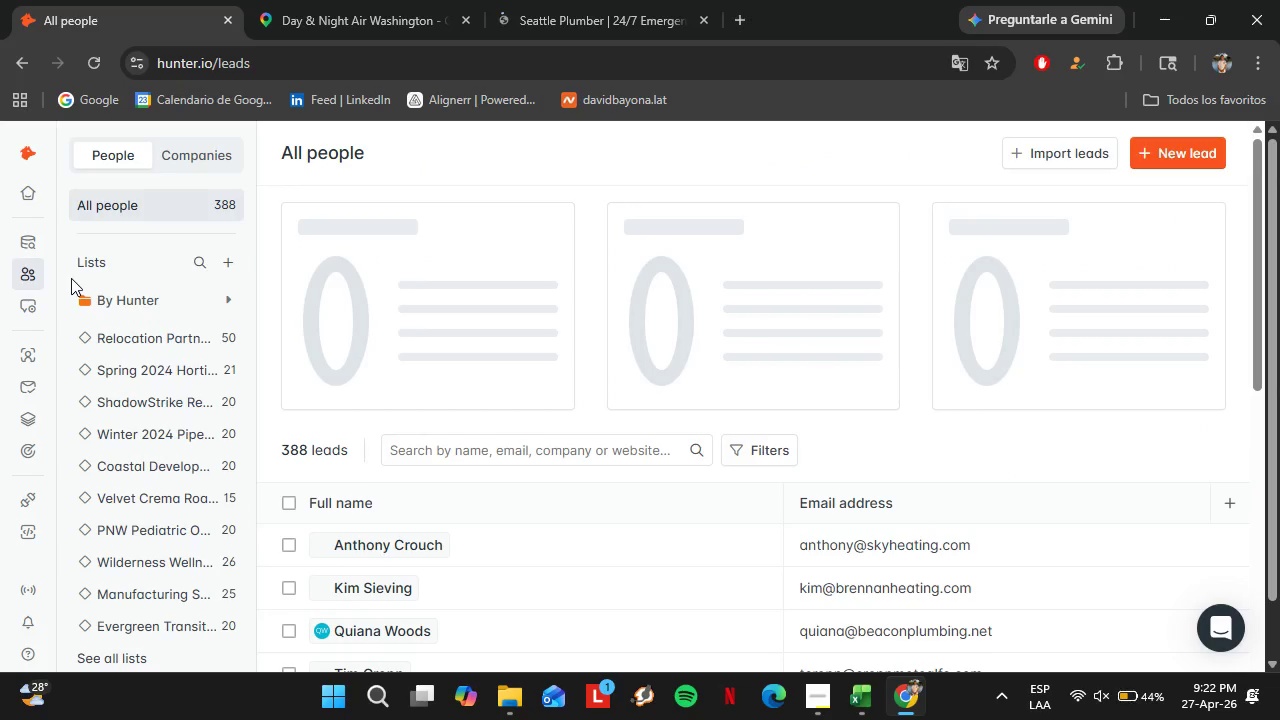 
left_click([165, 593])
 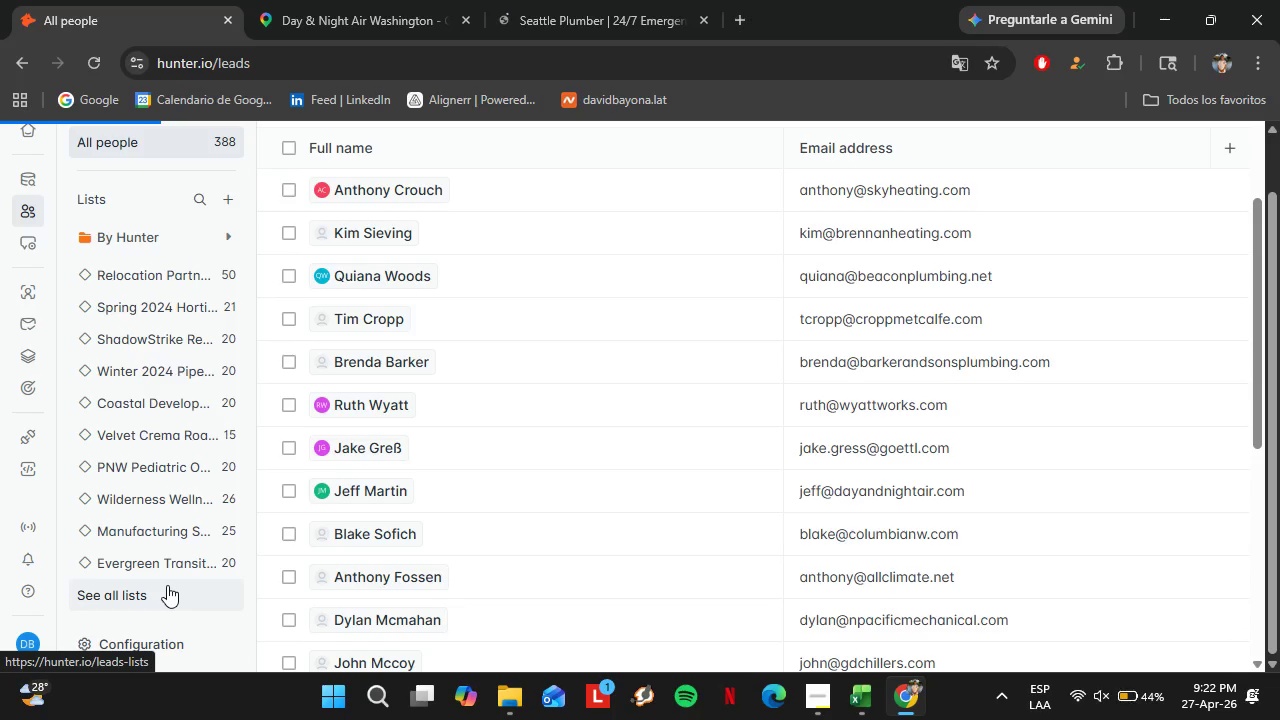 
scroll: coordinate [162, 436], scroll_direction: down, amount: 9.0
 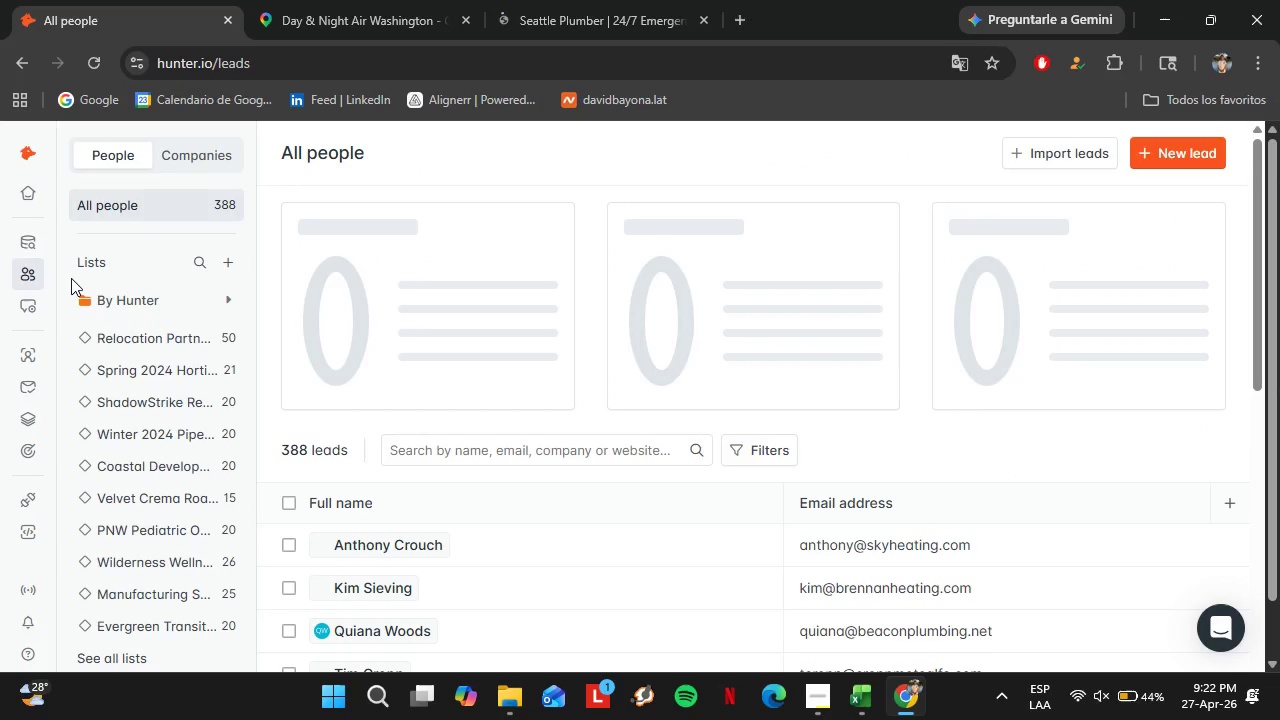 
wait(8.64)
 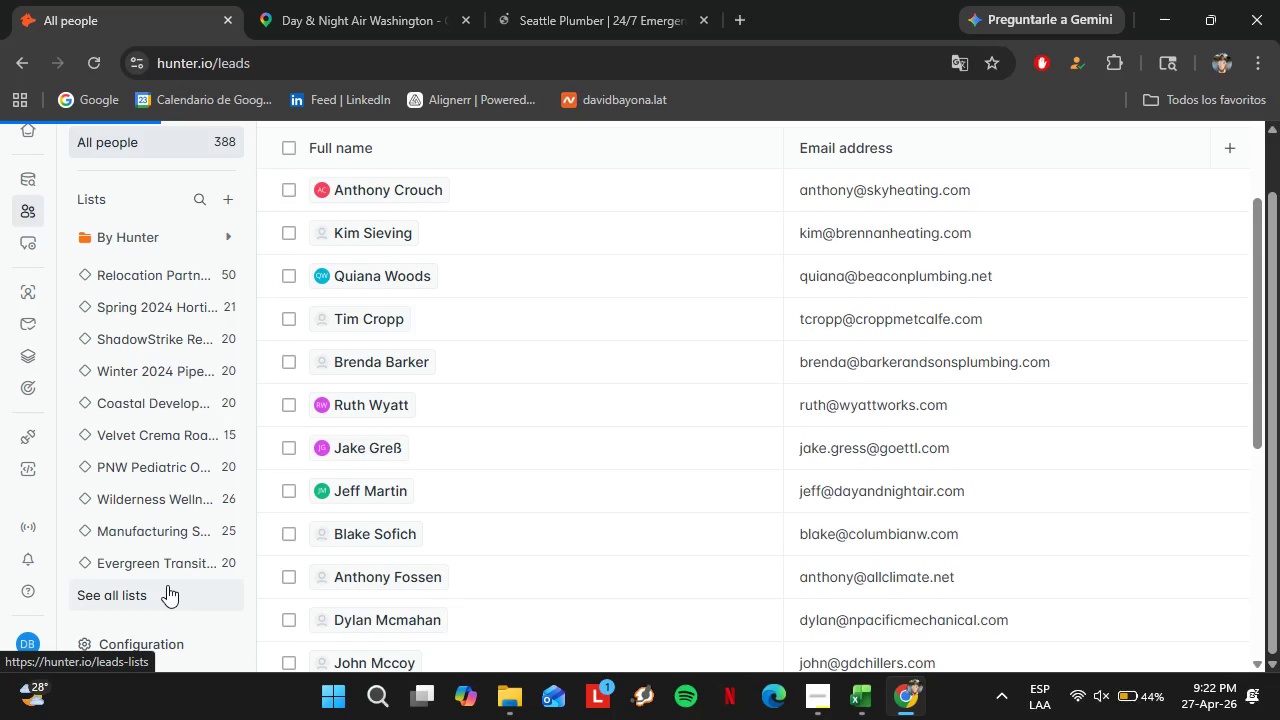 
scroll: coordinate [516, 461], scroll_direction: down, amount: 4.0
 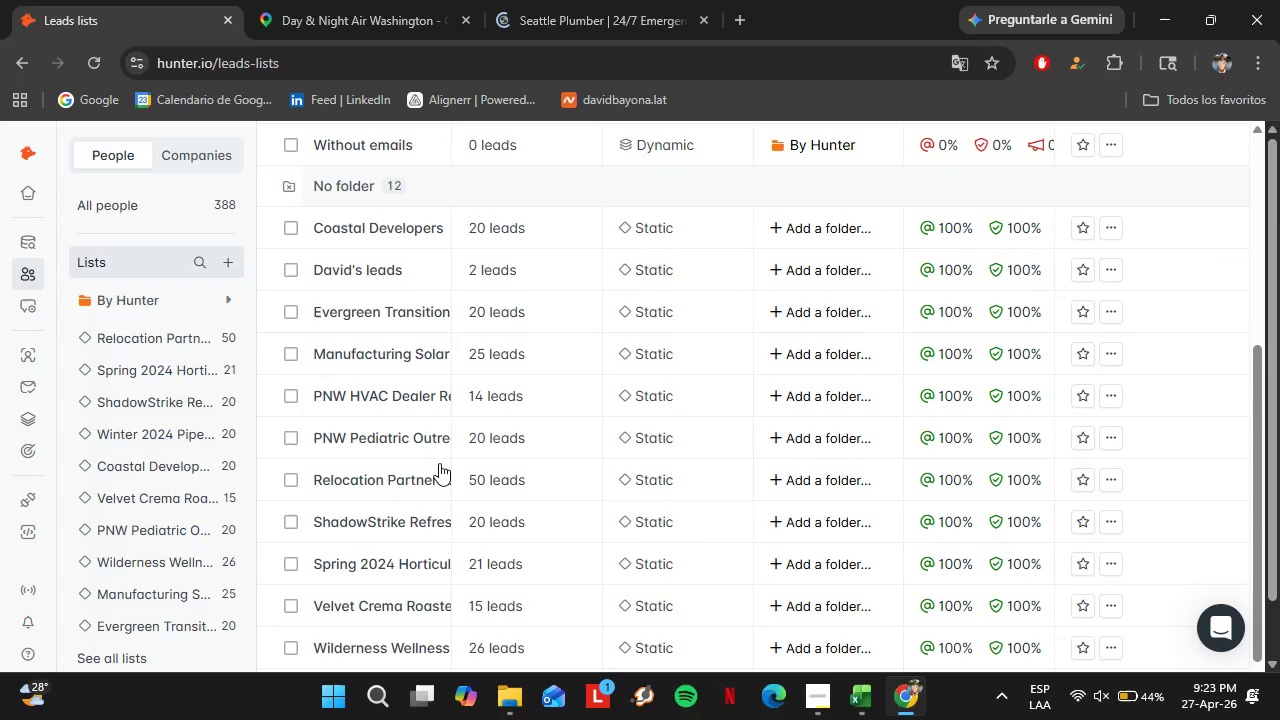 
left_click([398, 395])
 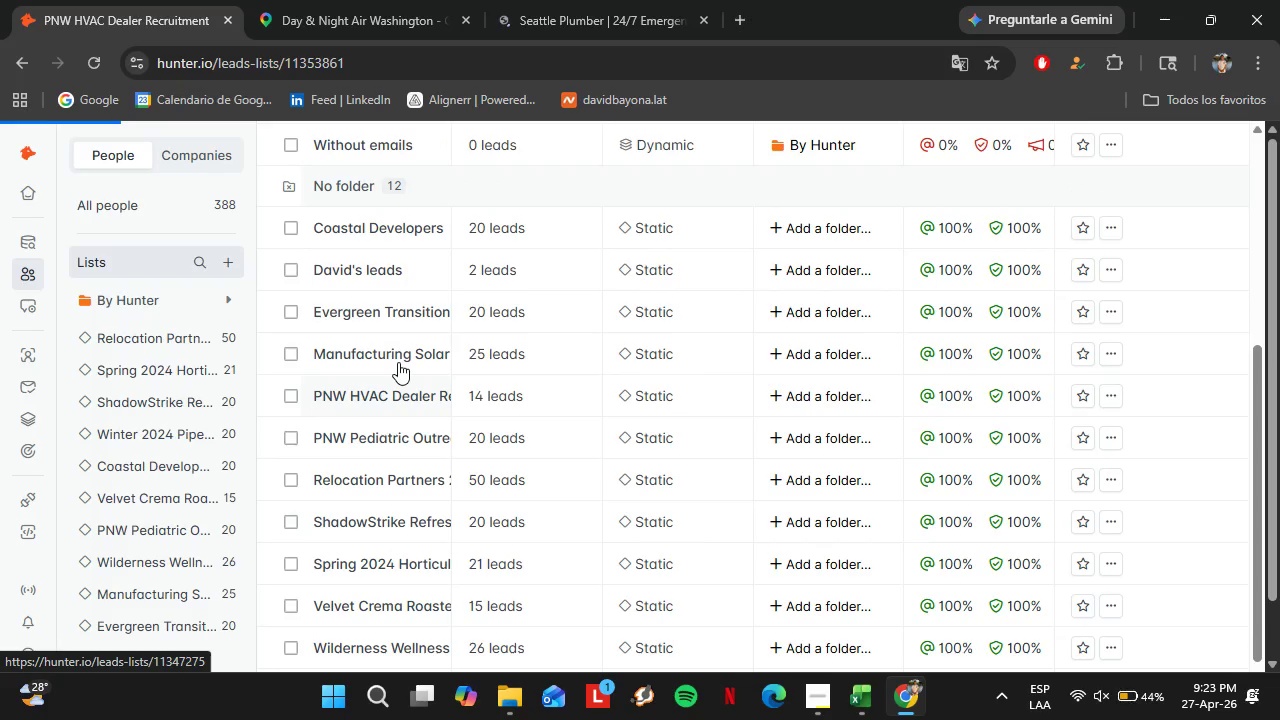 
scroll: coordinate [531, 383], scroll_direction: down, amount: 7.0
 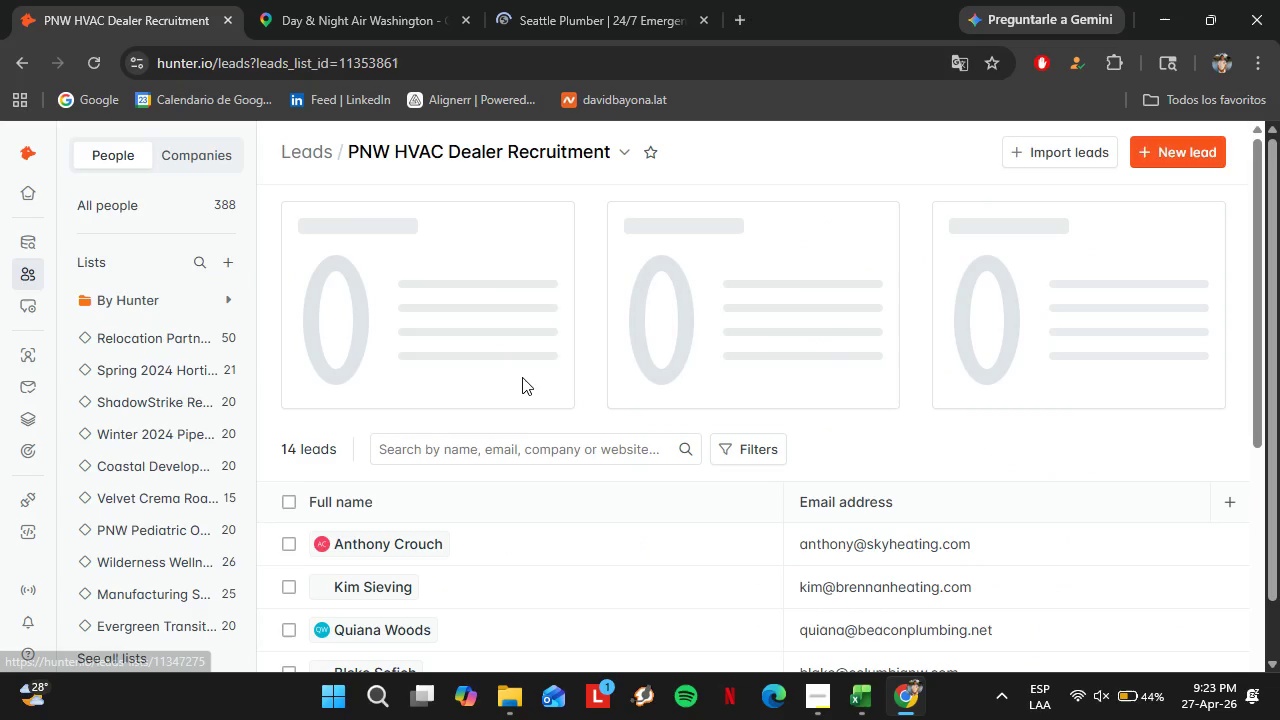 
left_click_drag(start_coordinate=[400, 534], to_coordinate=[640, 517])
 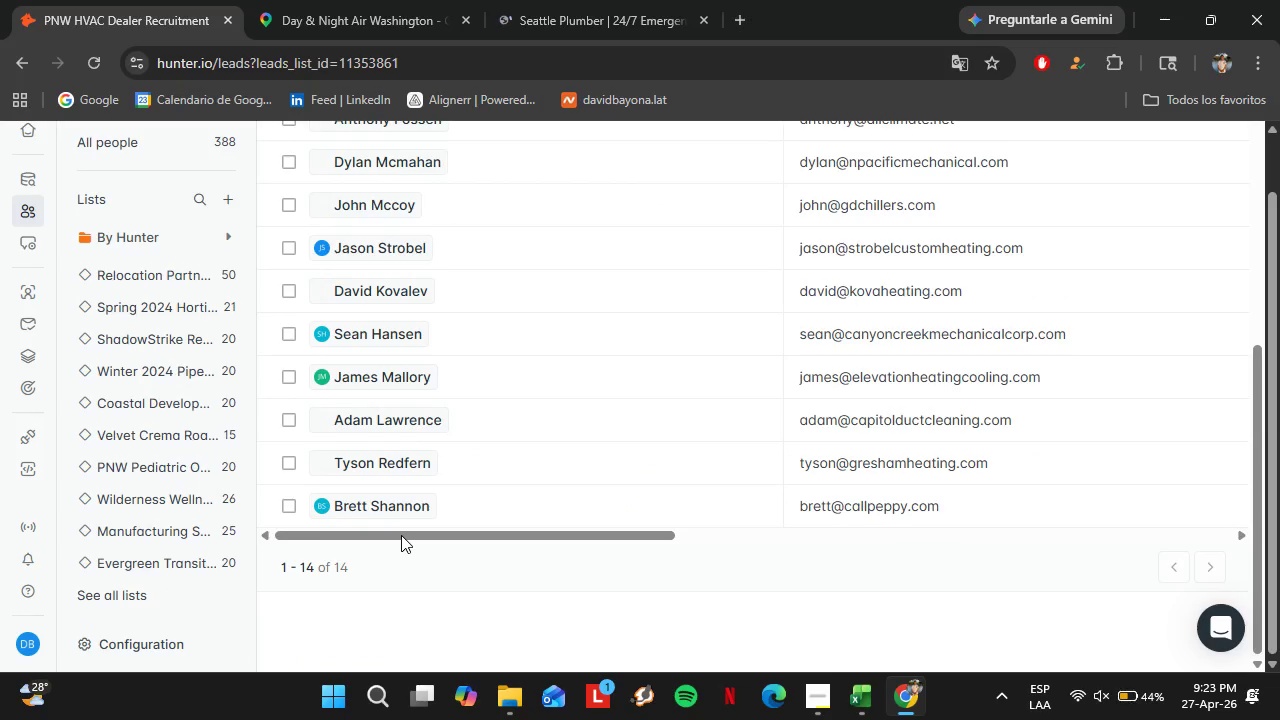 
scroll: coordinate [527, 445], scroll_direction: down, amount: 2.0
 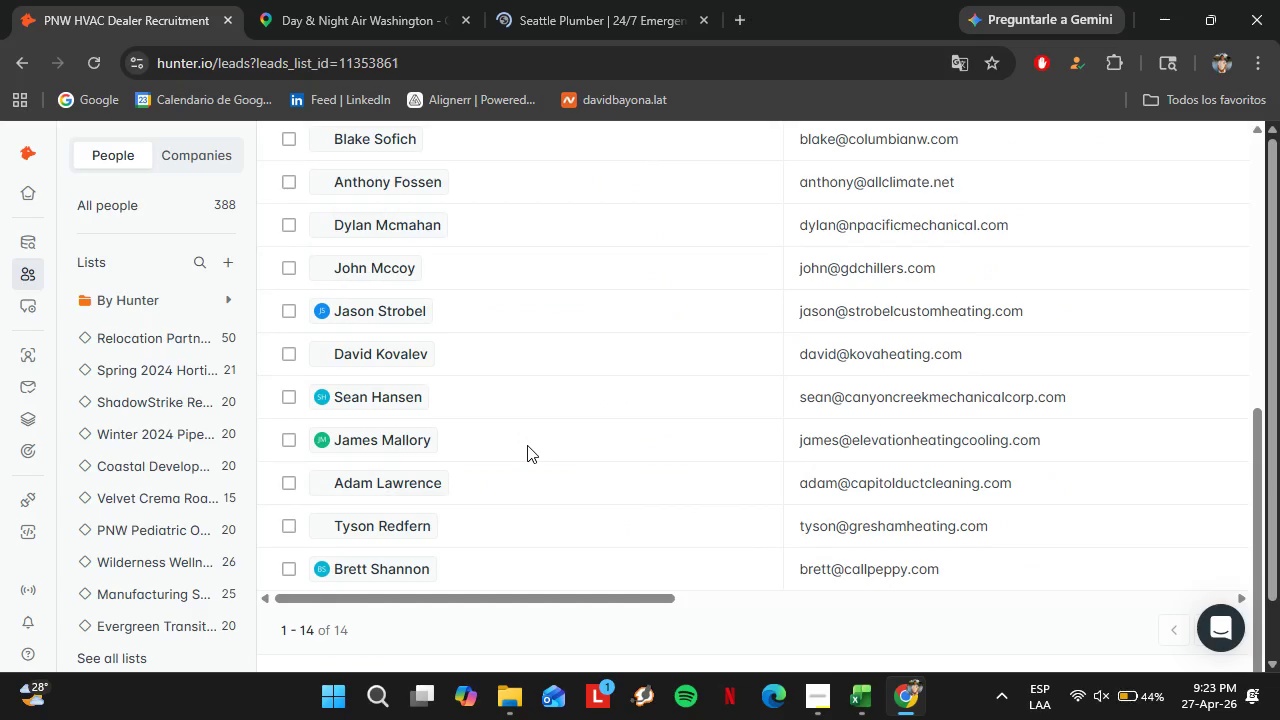 
left_click_drag(start_coordinate=[643, 538], to_coordinate=[877, 548])
 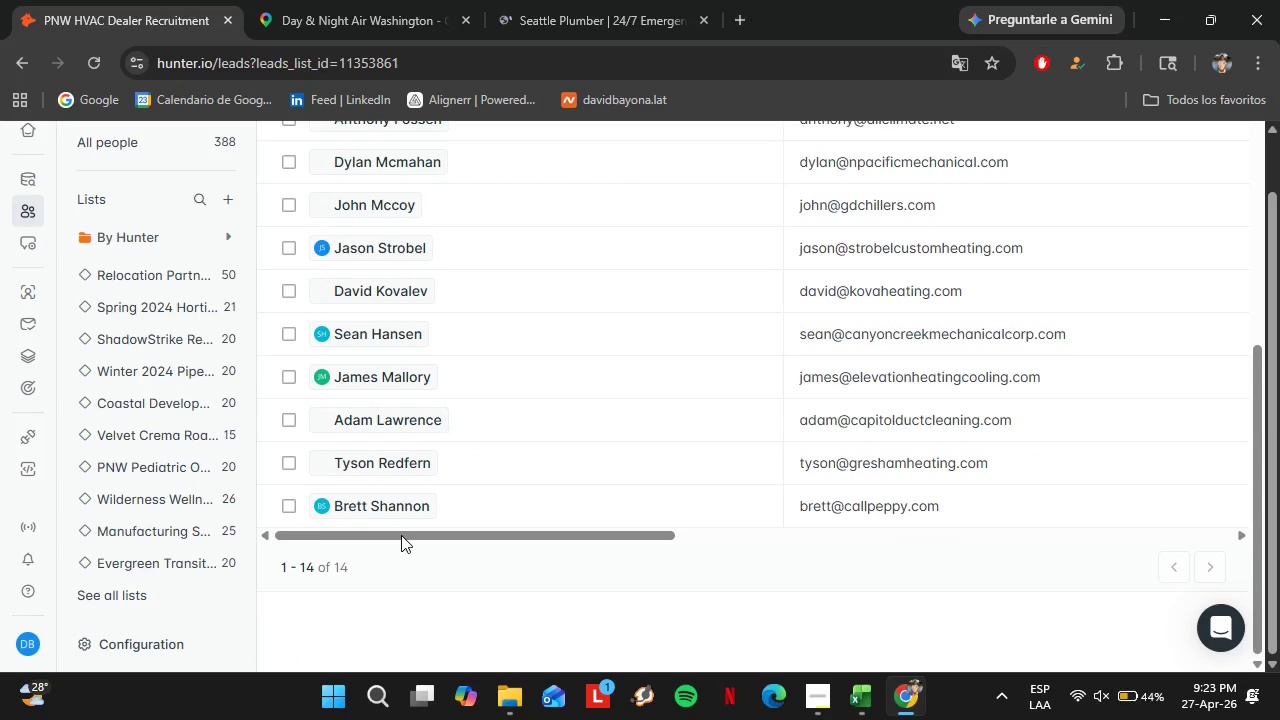 
left_click_drag(start_coordinate=[887, 536], to_coordinate=[917, 540])
 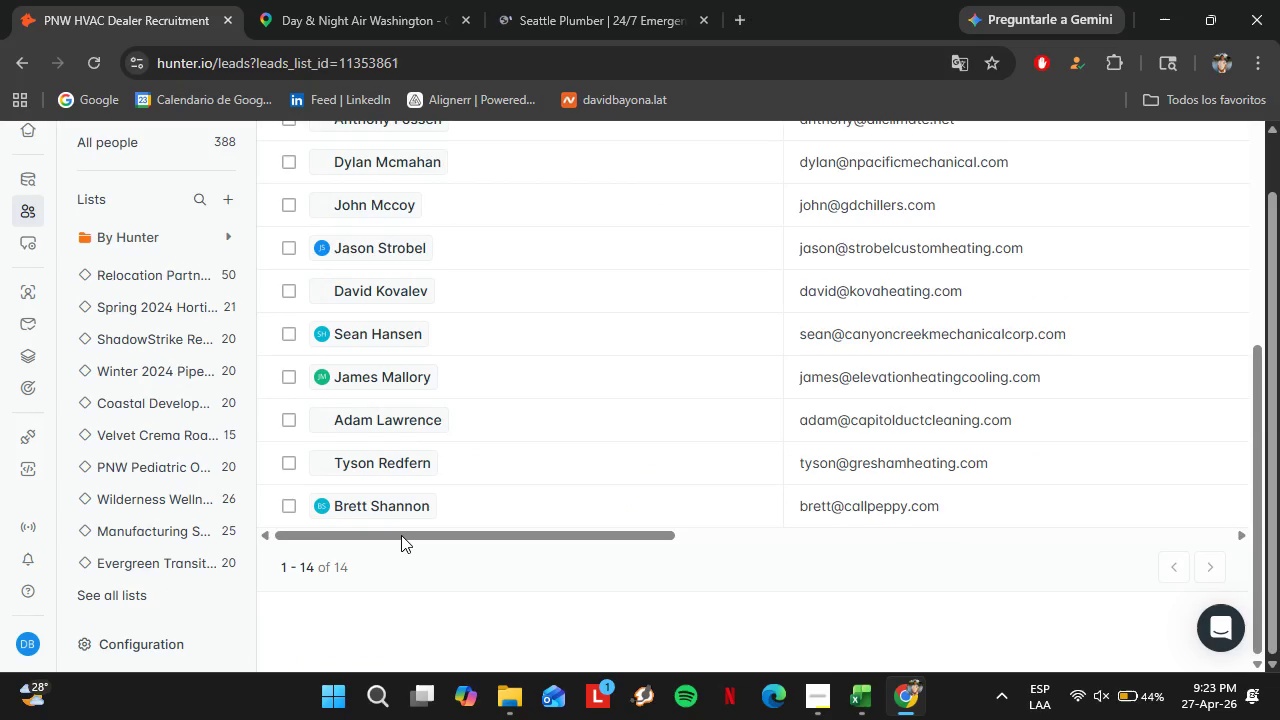 
double_click([1054, 346])
 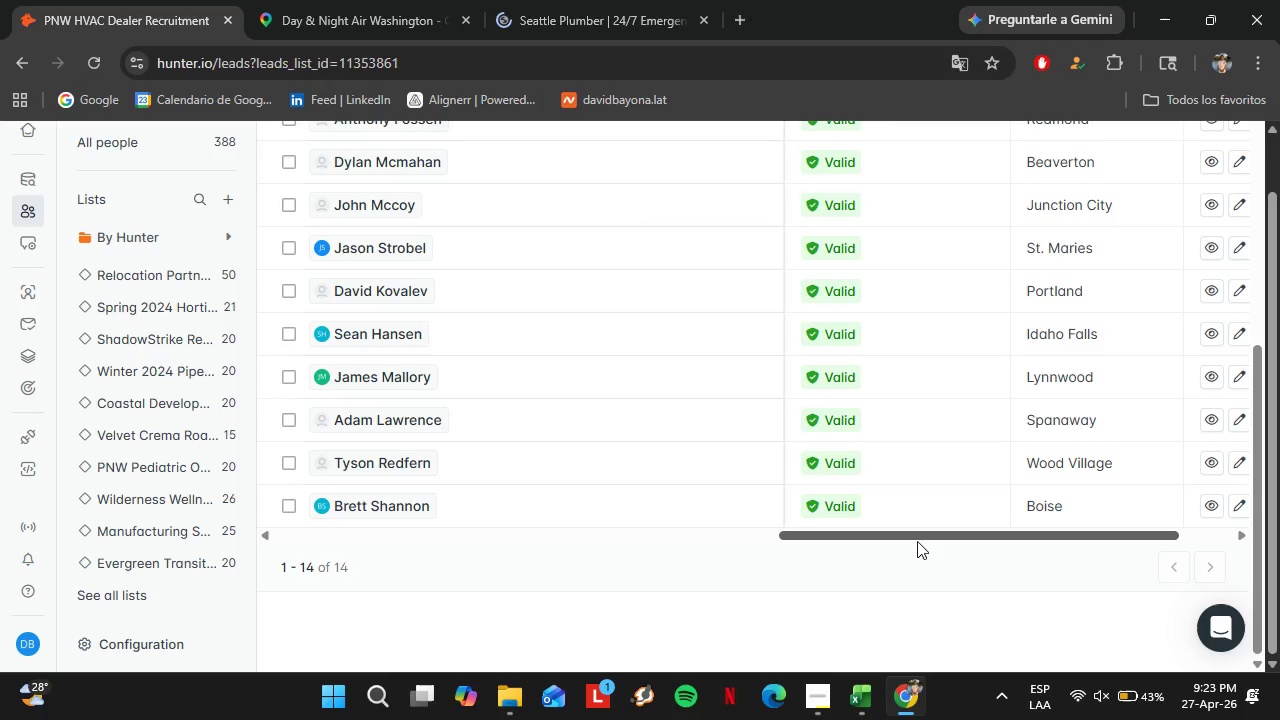 
triple_click([1054, 346])
 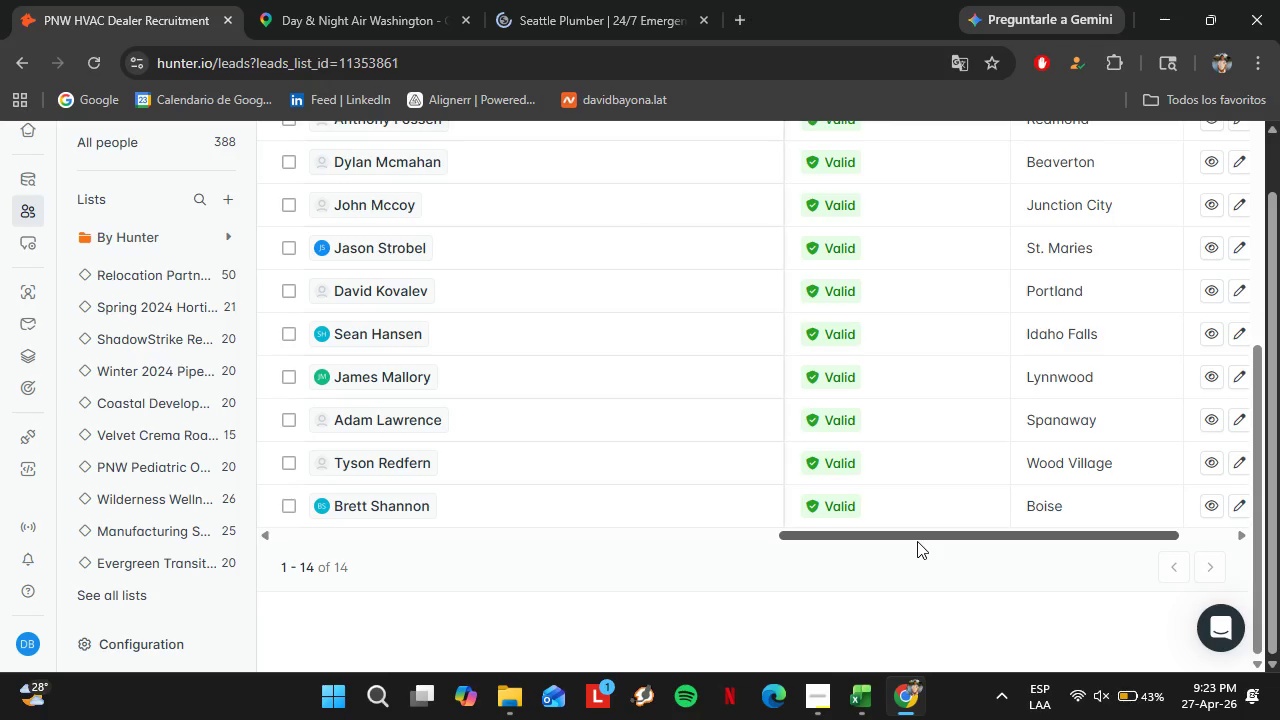 
key(Control+V)
 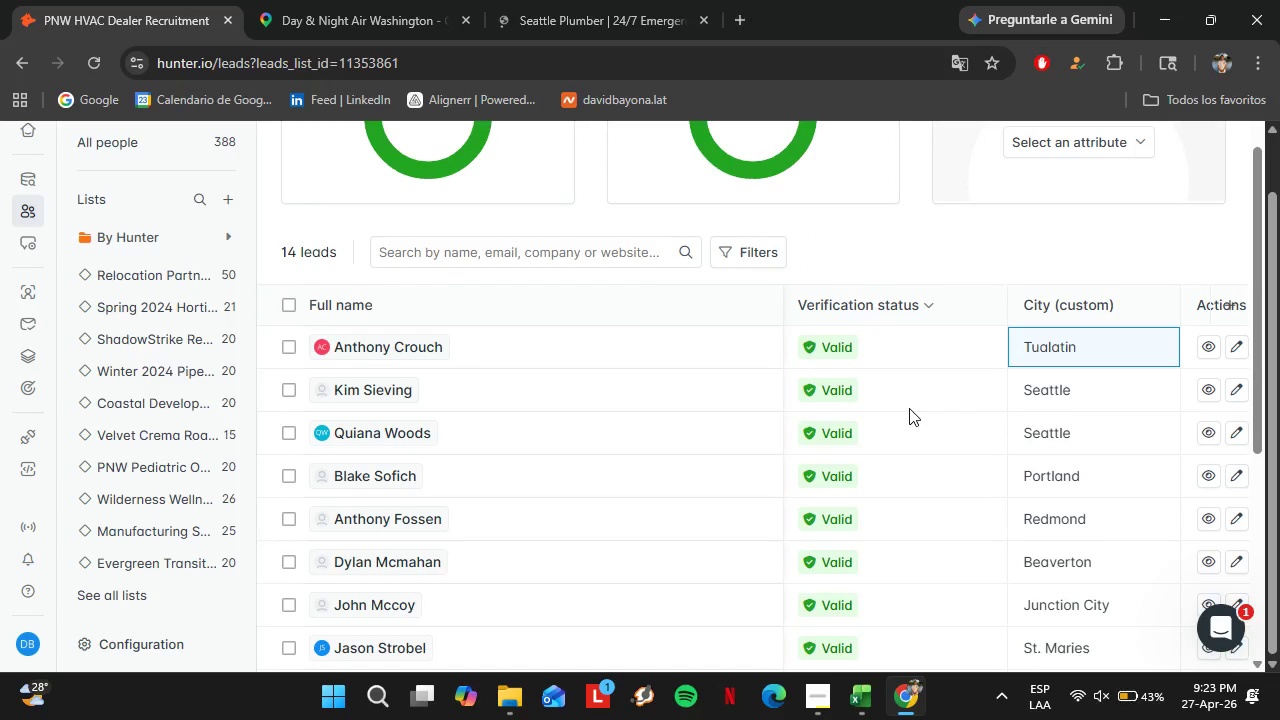 
scroll: coordinate [951, 500], scroll_direction: up, amount: 4.0
 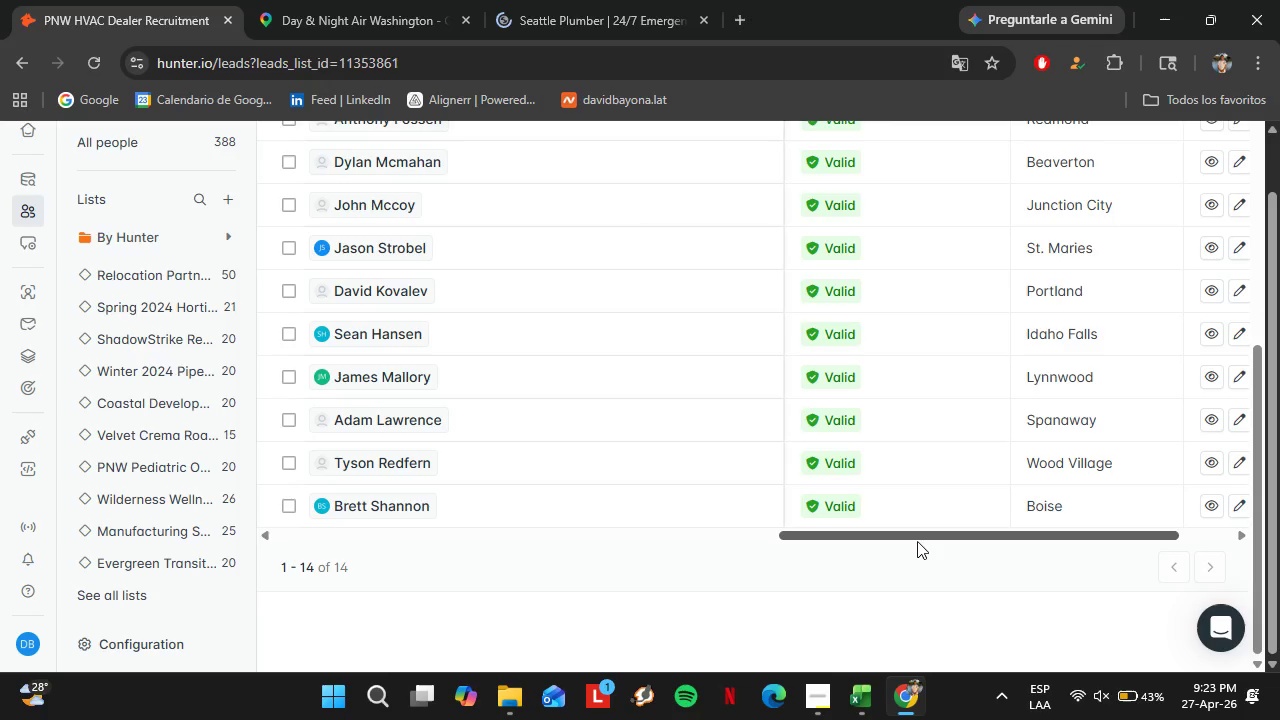 
wait(5.8)
 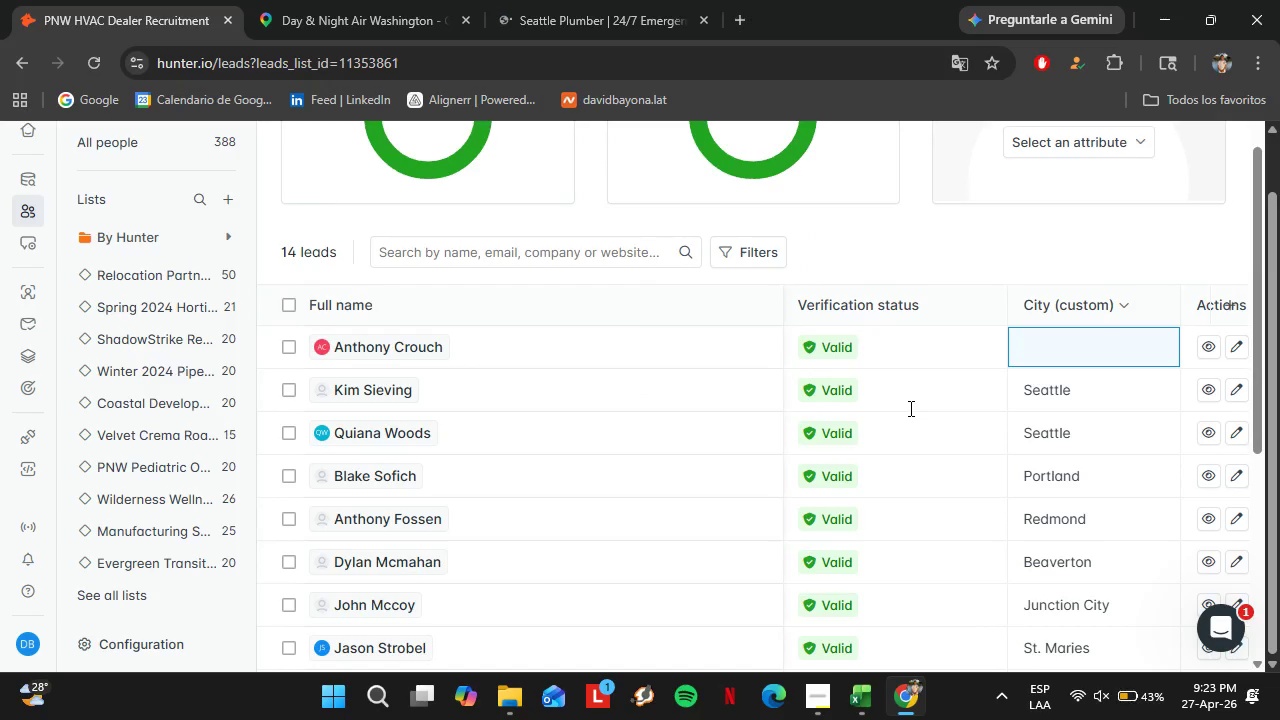 
left_click([905, 246])
 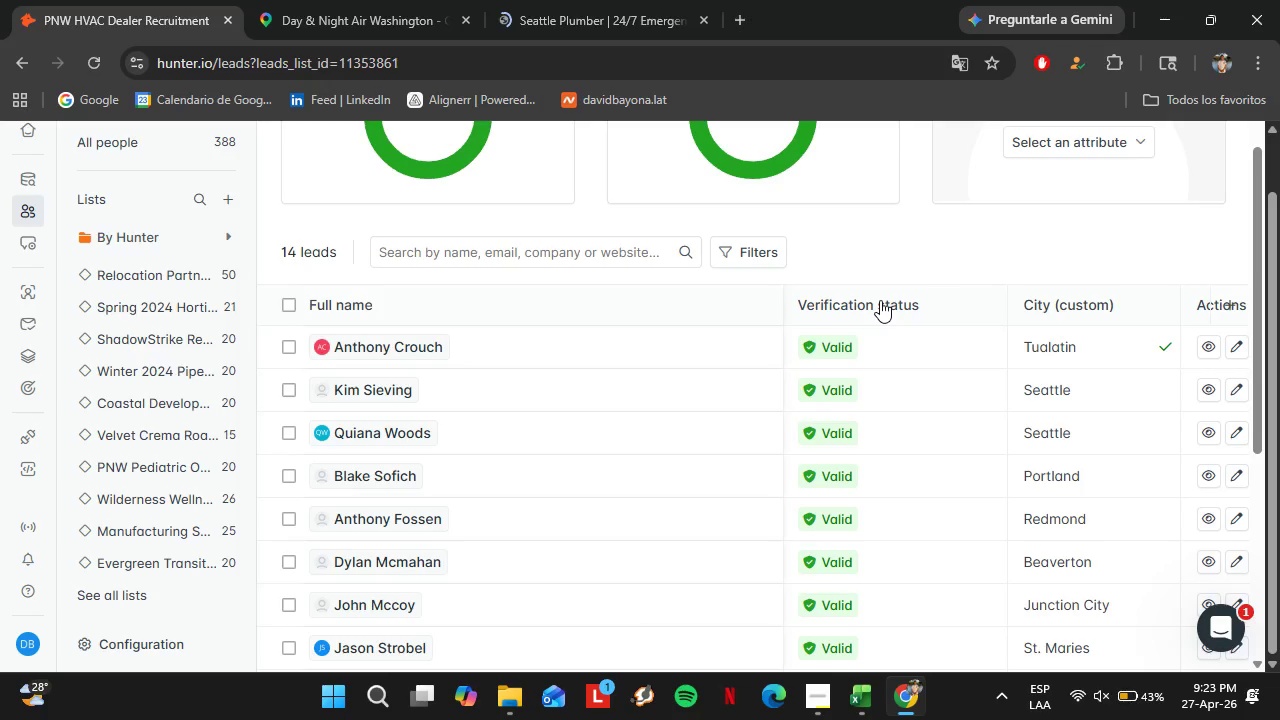 
scroll: coordinate [814, 512], scroll_direction: down, amount: 4.0
 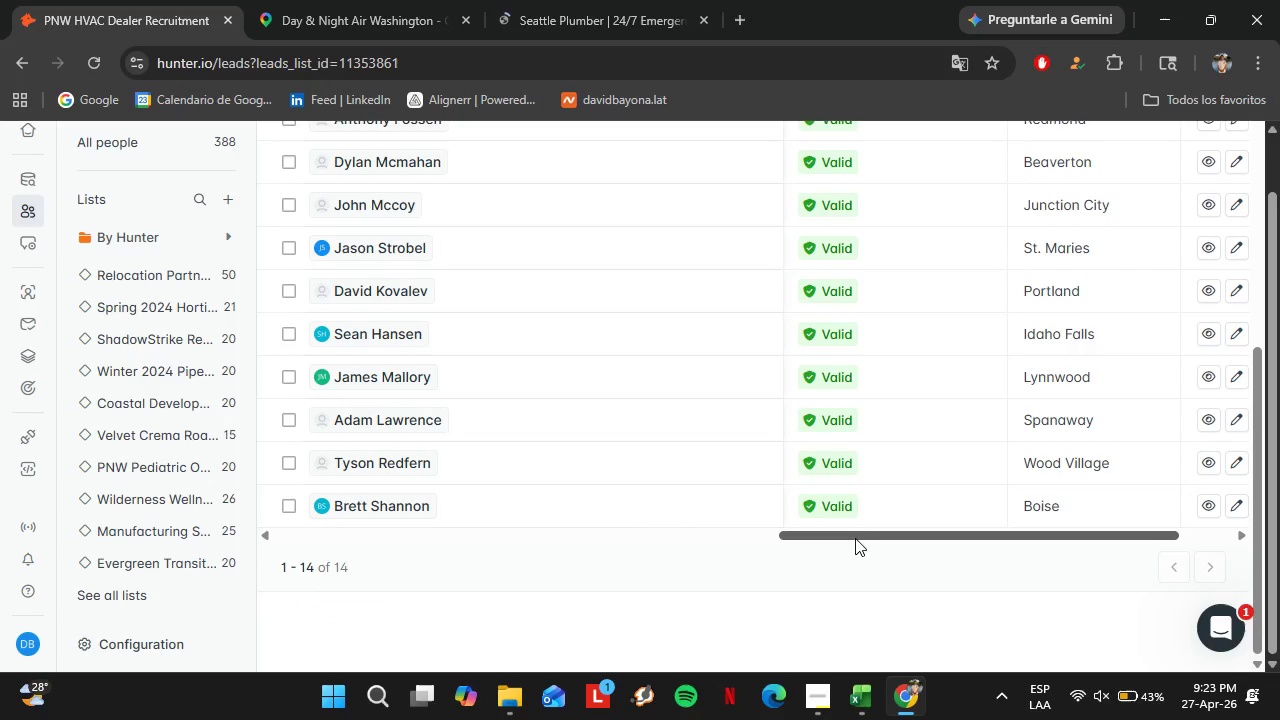 
left_click_drag(start_coordinate=[855, 535], to_coordinate=[270, 510])
 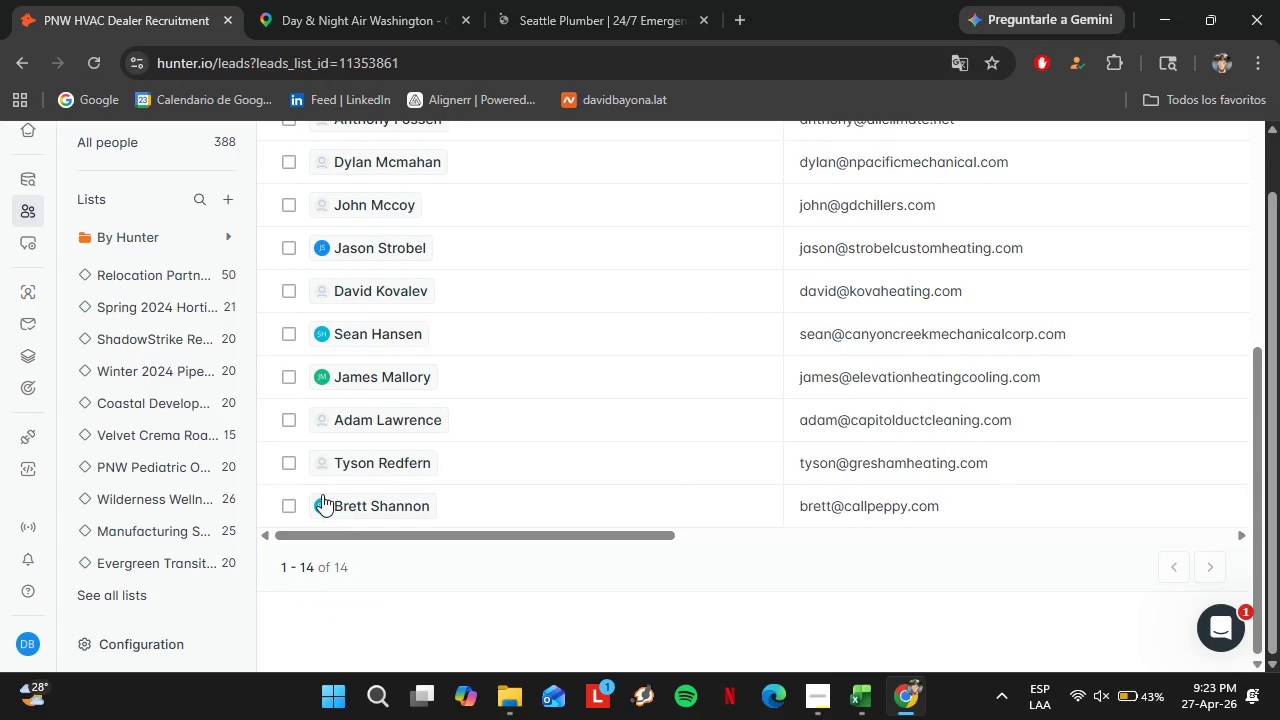 
scroll: coordinate [54, 496], scroll_direction: up, amount: 5.0
 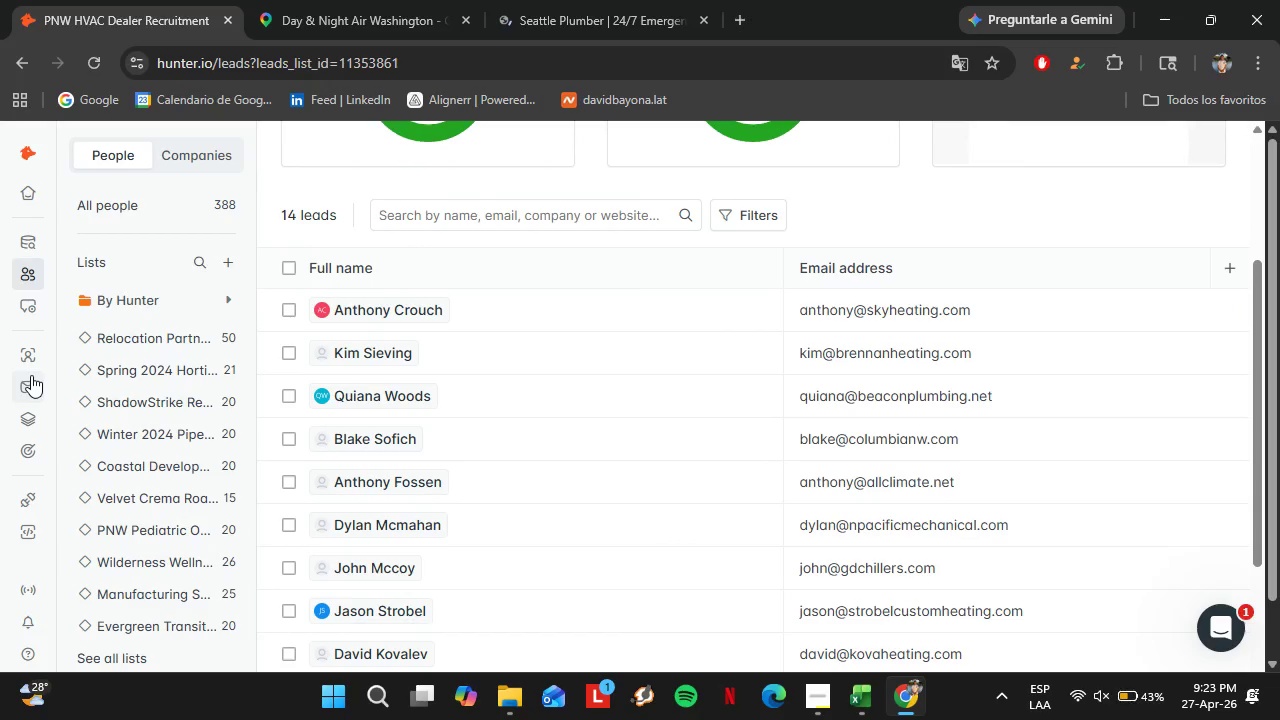 
left_click([27, 348])
 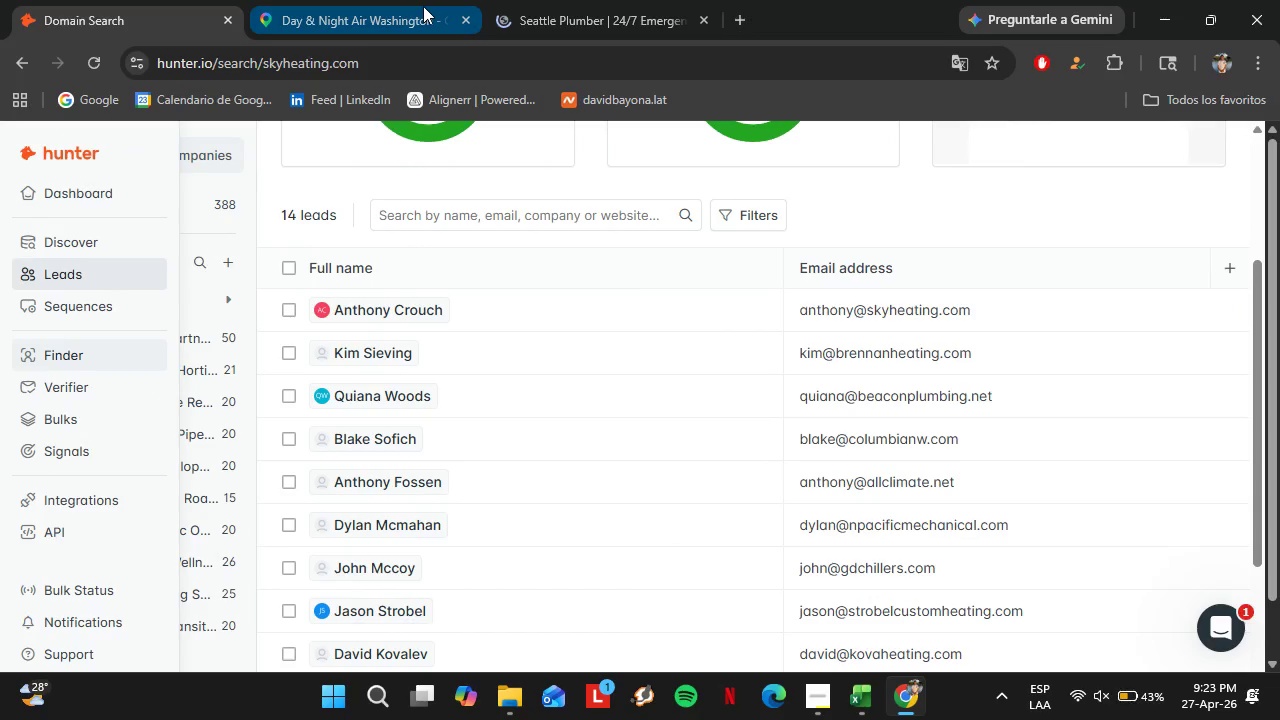 
left_click([554, 0])
 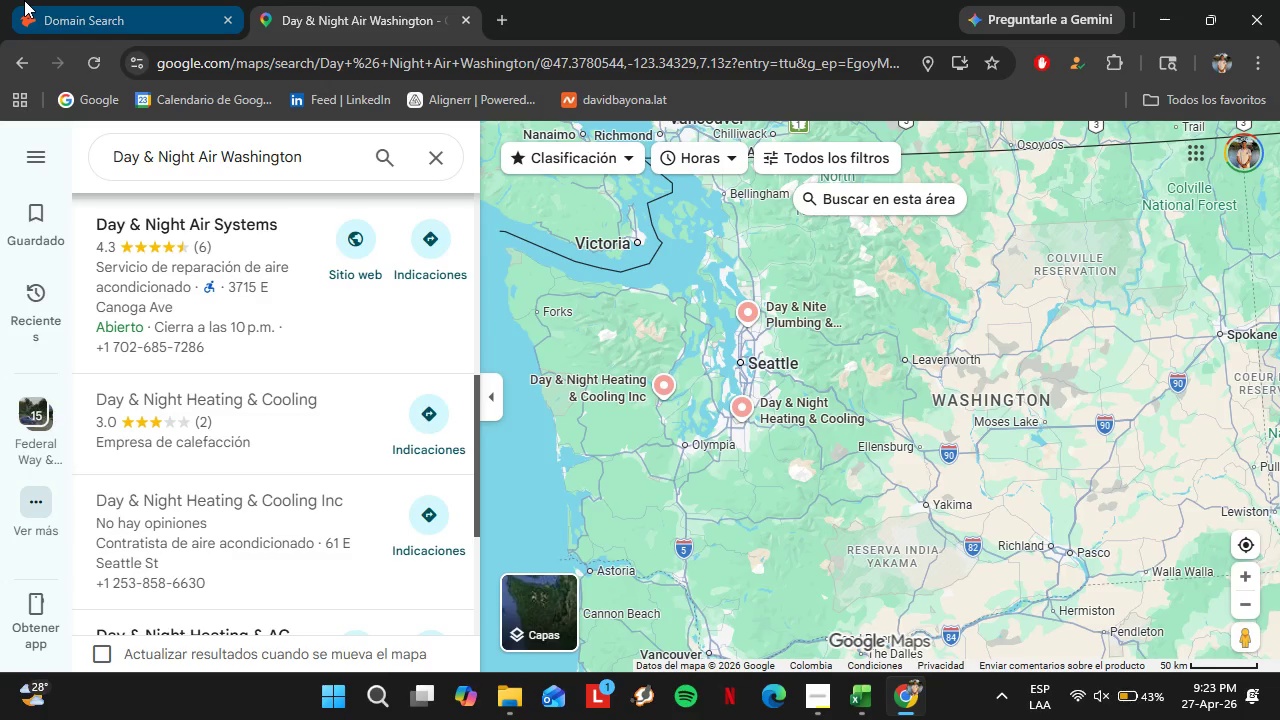 
left_click([452, 366])
 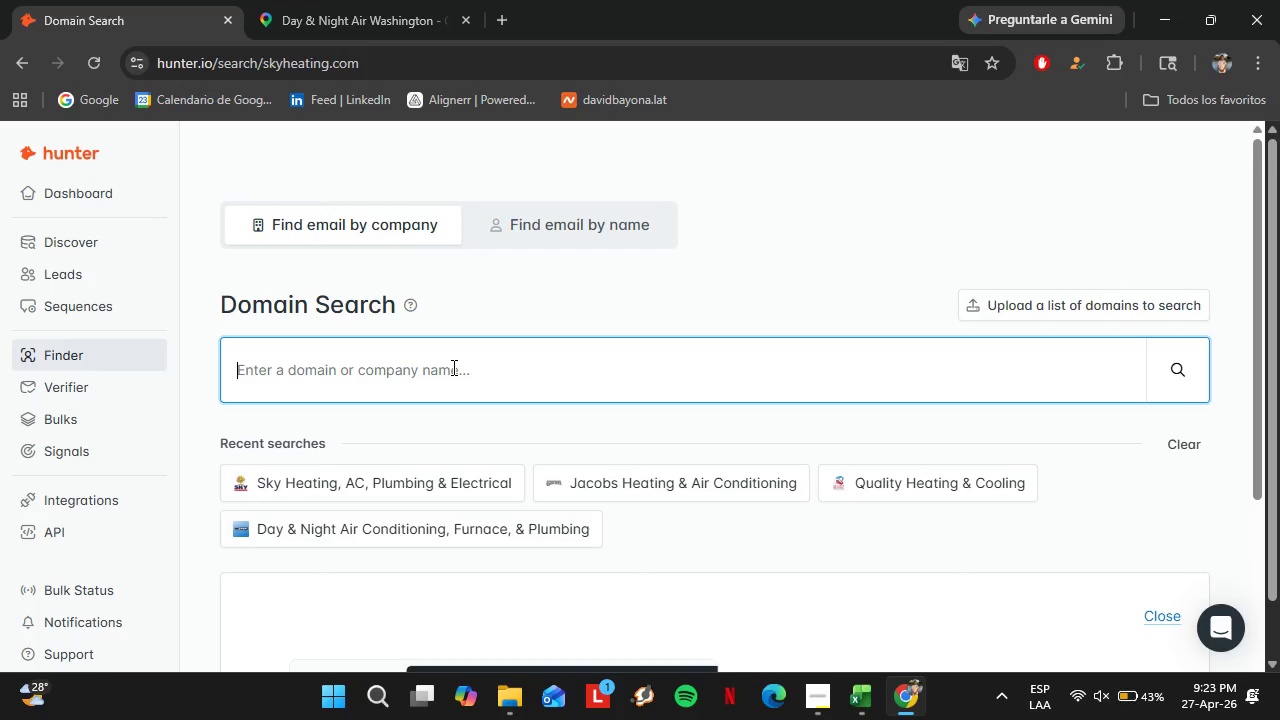 
type(sunsetheating.com)
 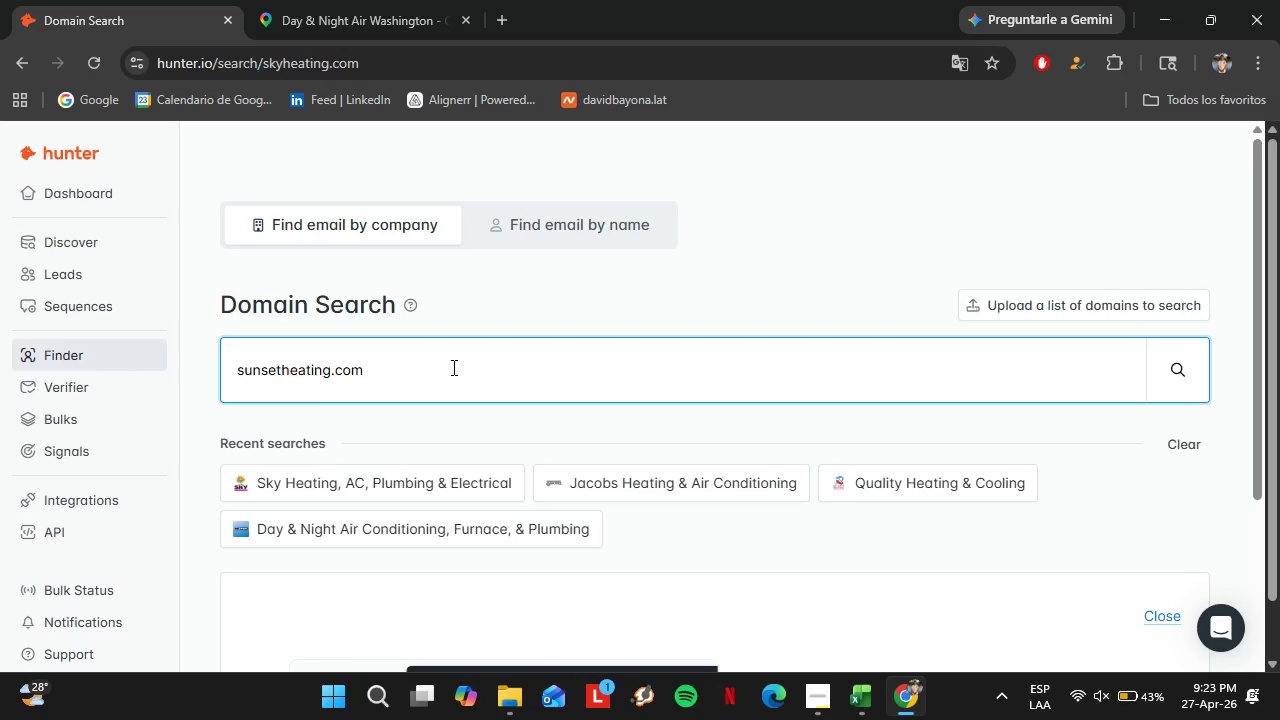 
key(Enter)
 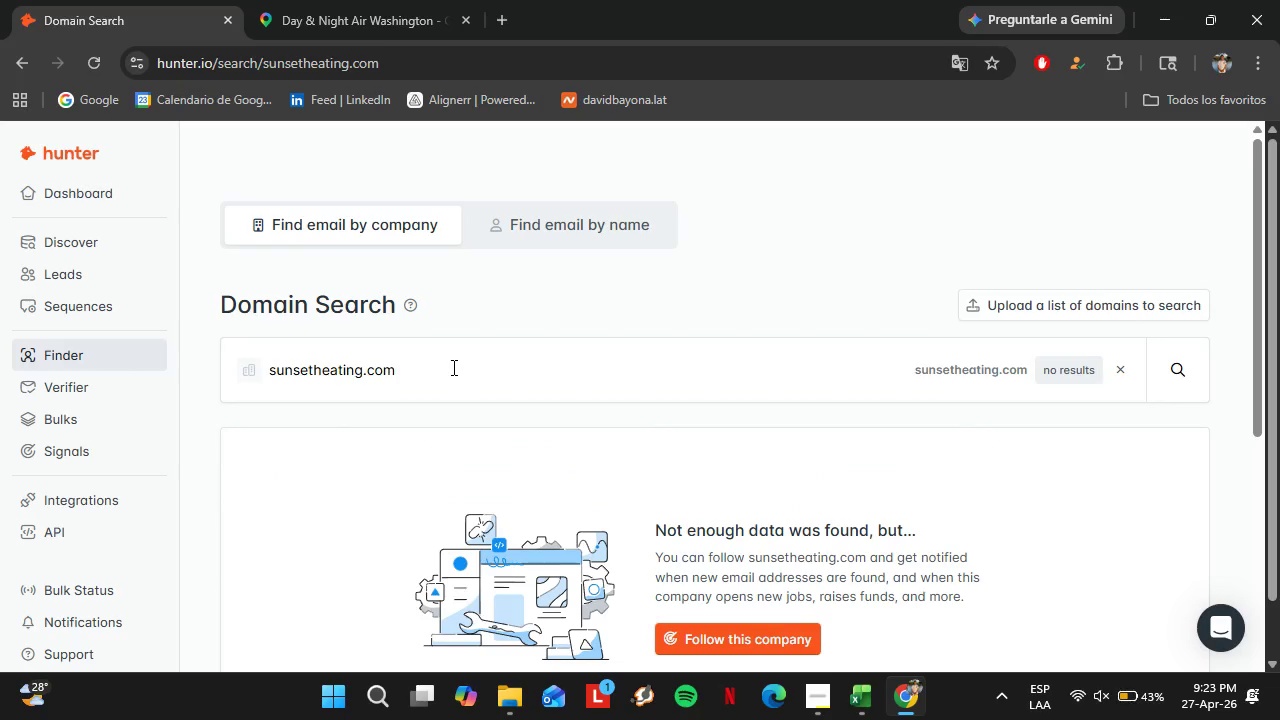 
left_click([452, 367])
 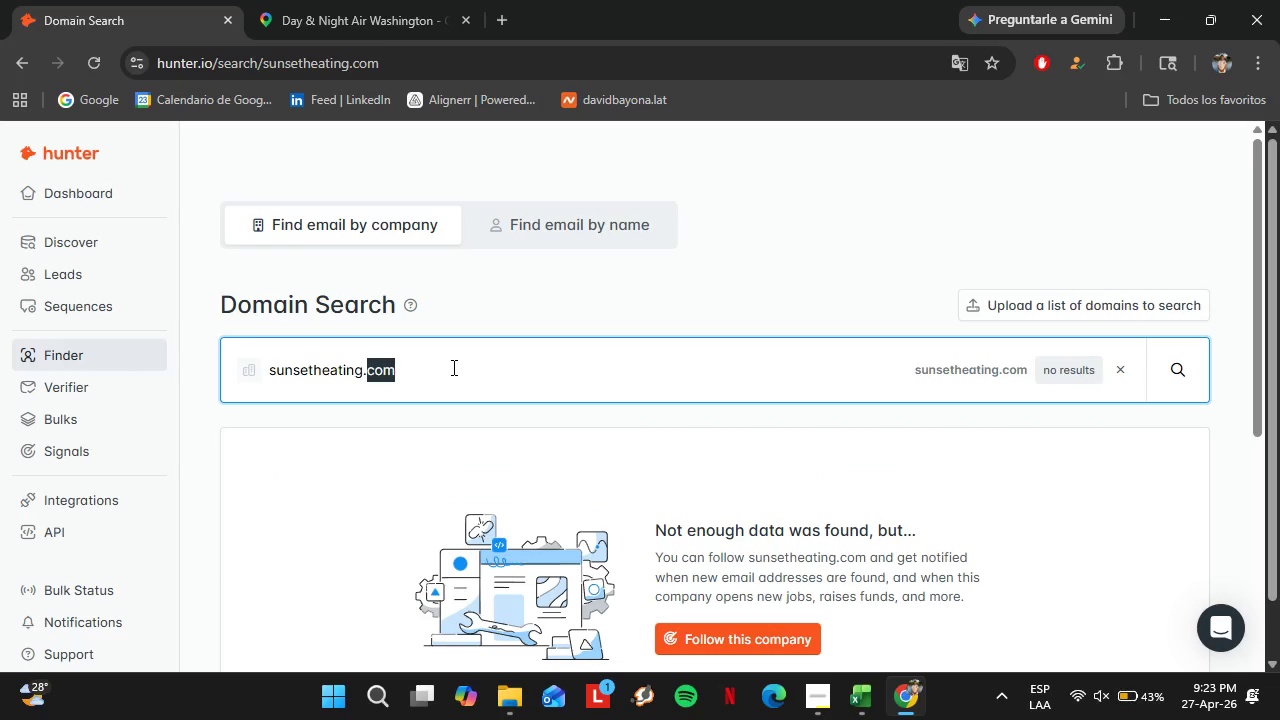 
double_click([452, 367])
 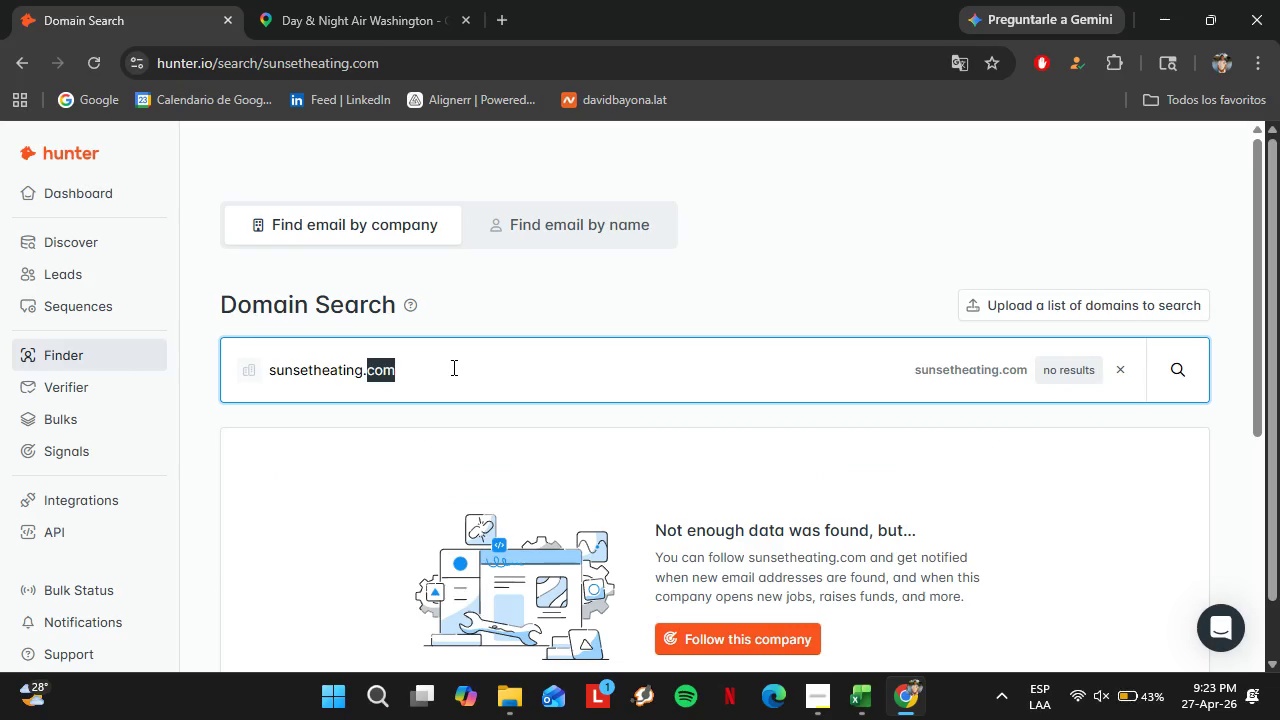 
left_click([452, 367])
 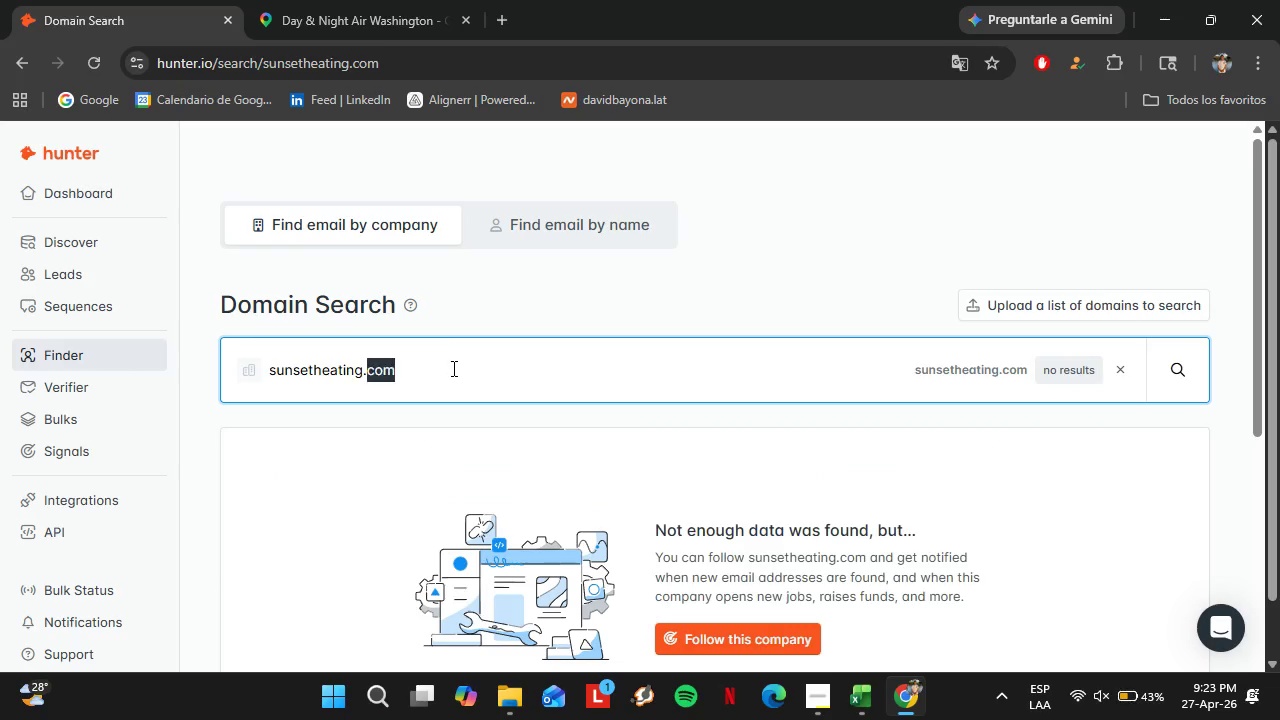 
triple_click([452, 368])
 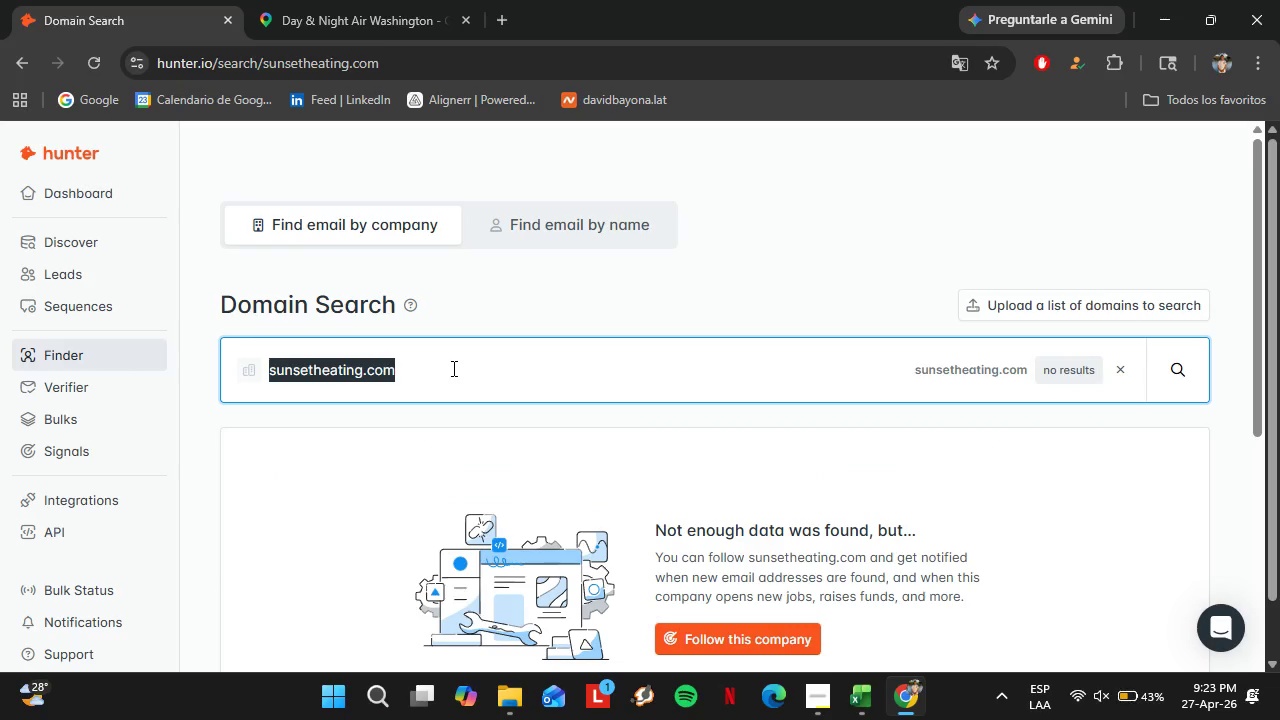 
type(wolferheating.com)
 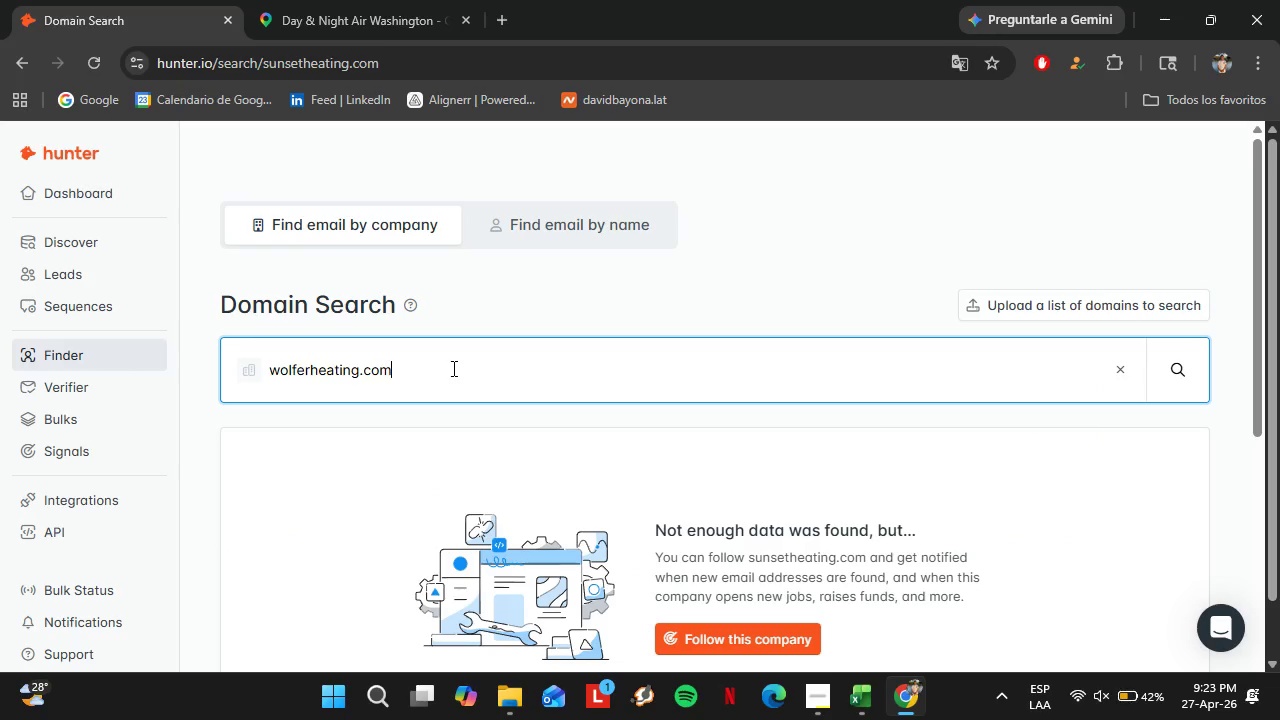 
key(Enter)
 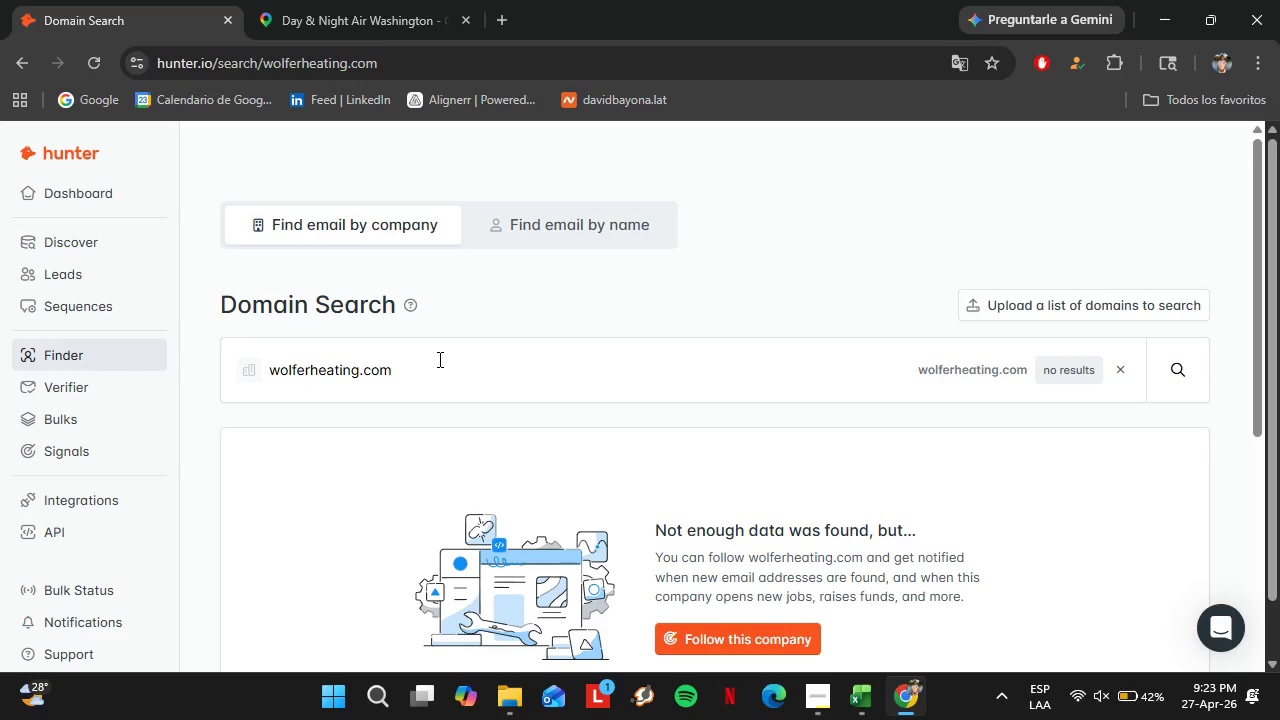 
double_click([438, 358])
 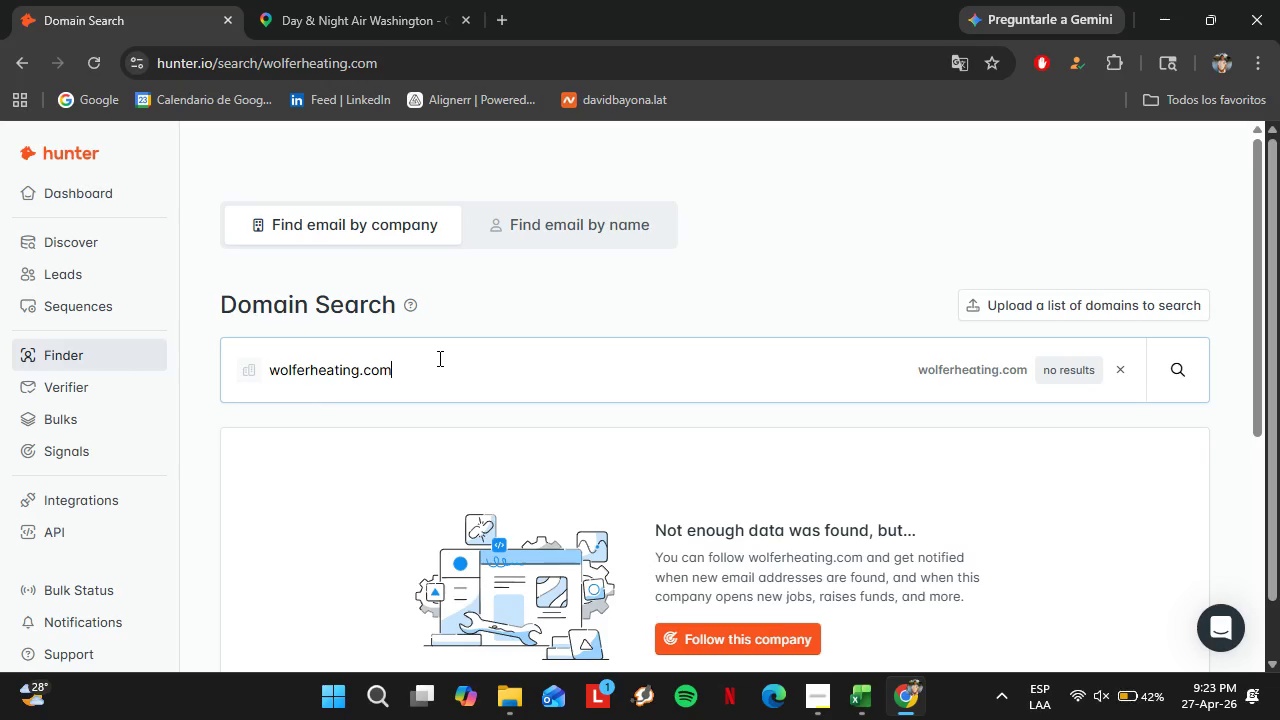 
triple_click([438, 358])
 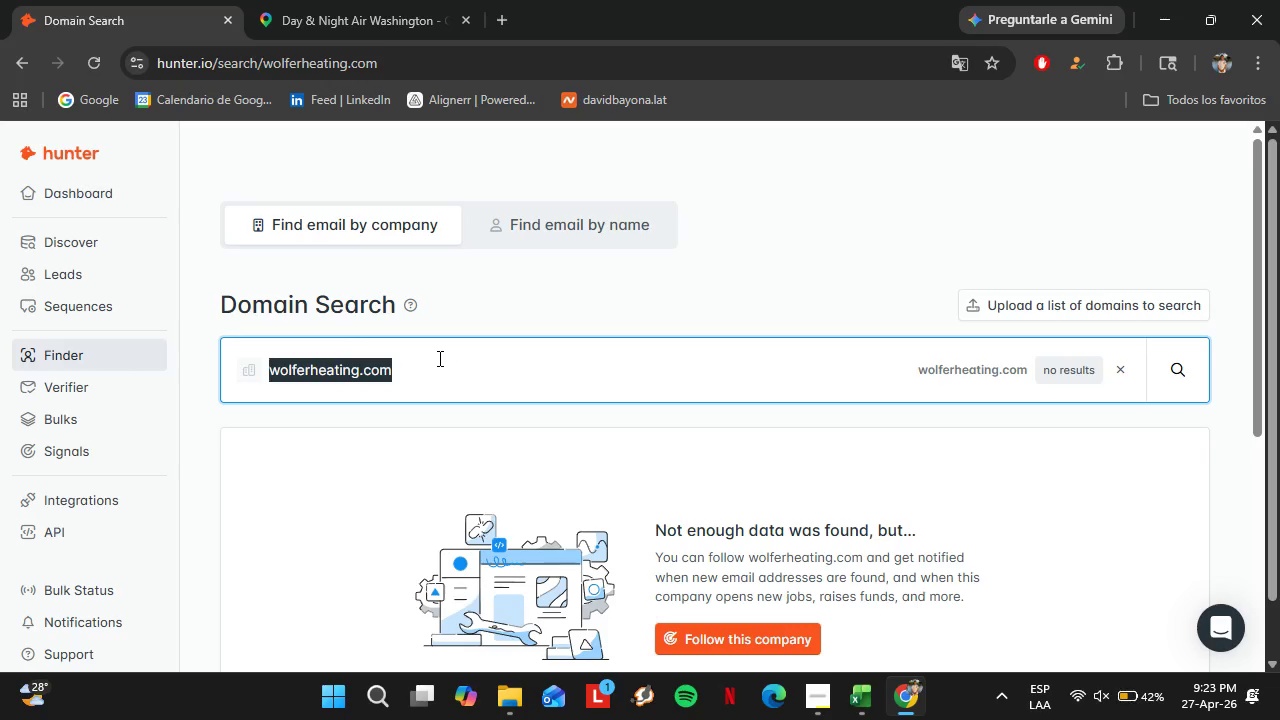 
type(precisionaircon)
key(Backspace)
type(mpany.com)
 